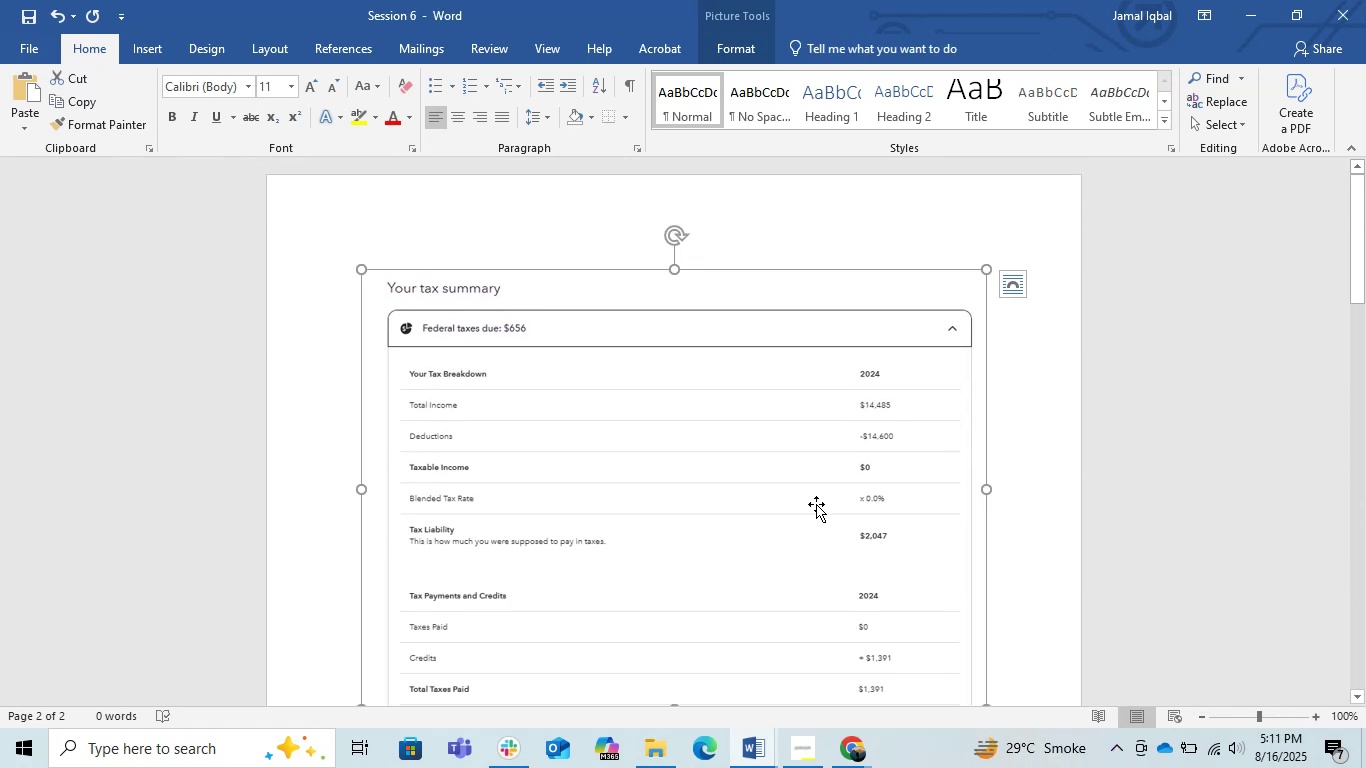 
key(Delete)
 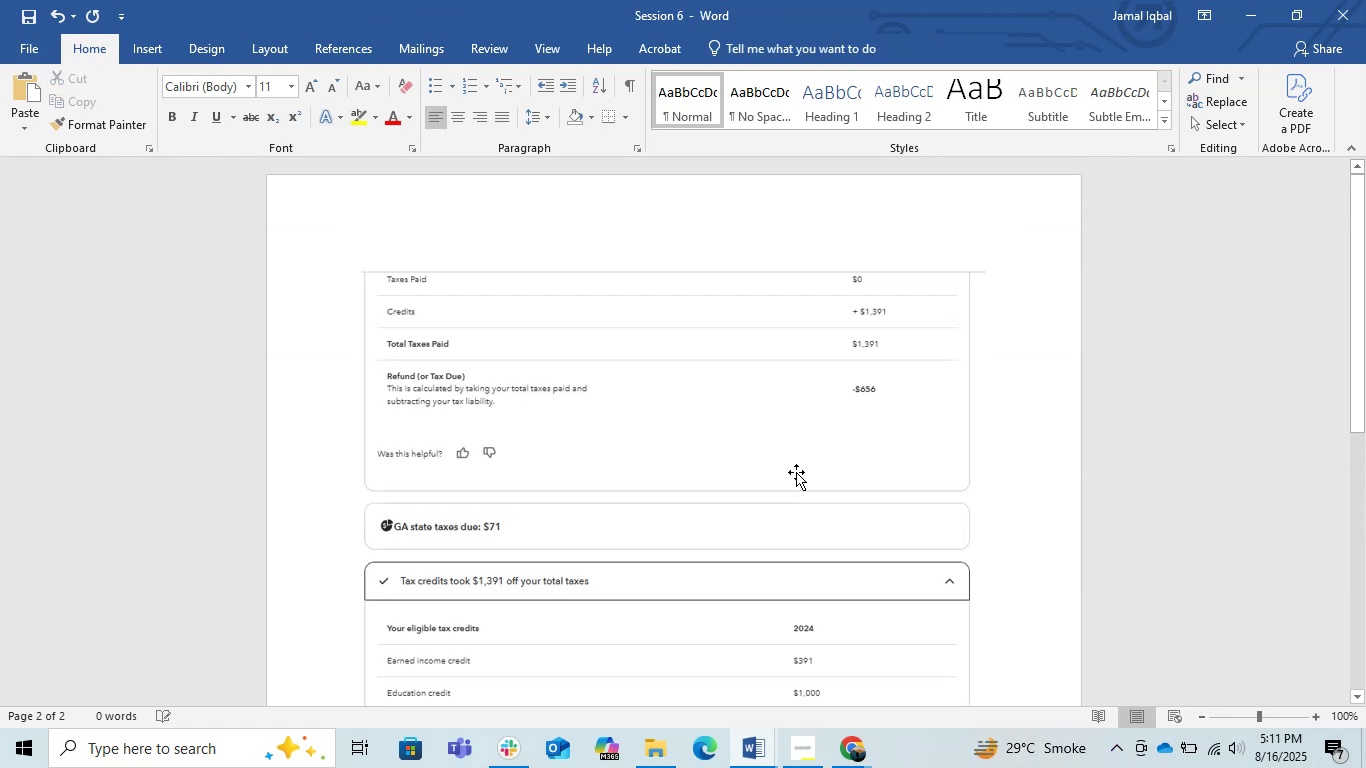 
scroll: coordinate [796, 472], scroll_direction: up, amount: 3.0
 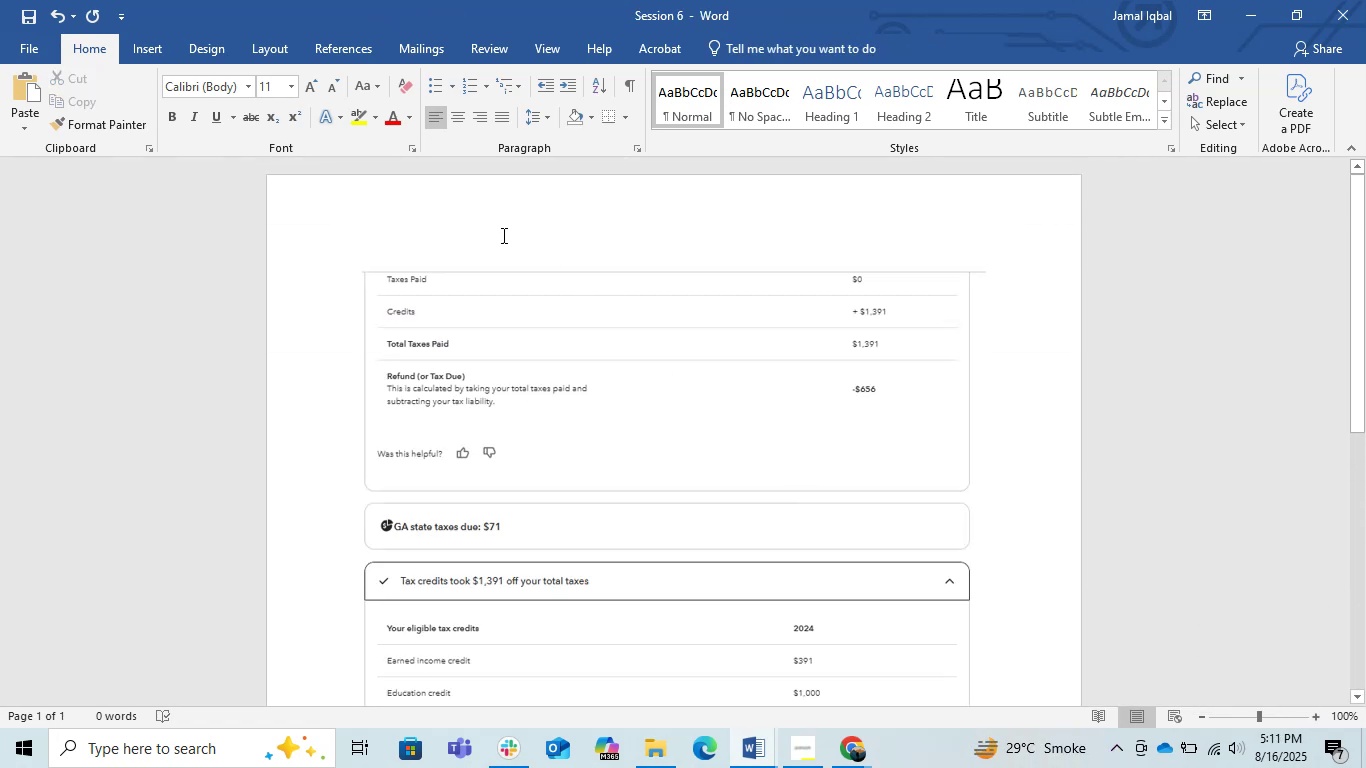 
left_click([495, 231])
 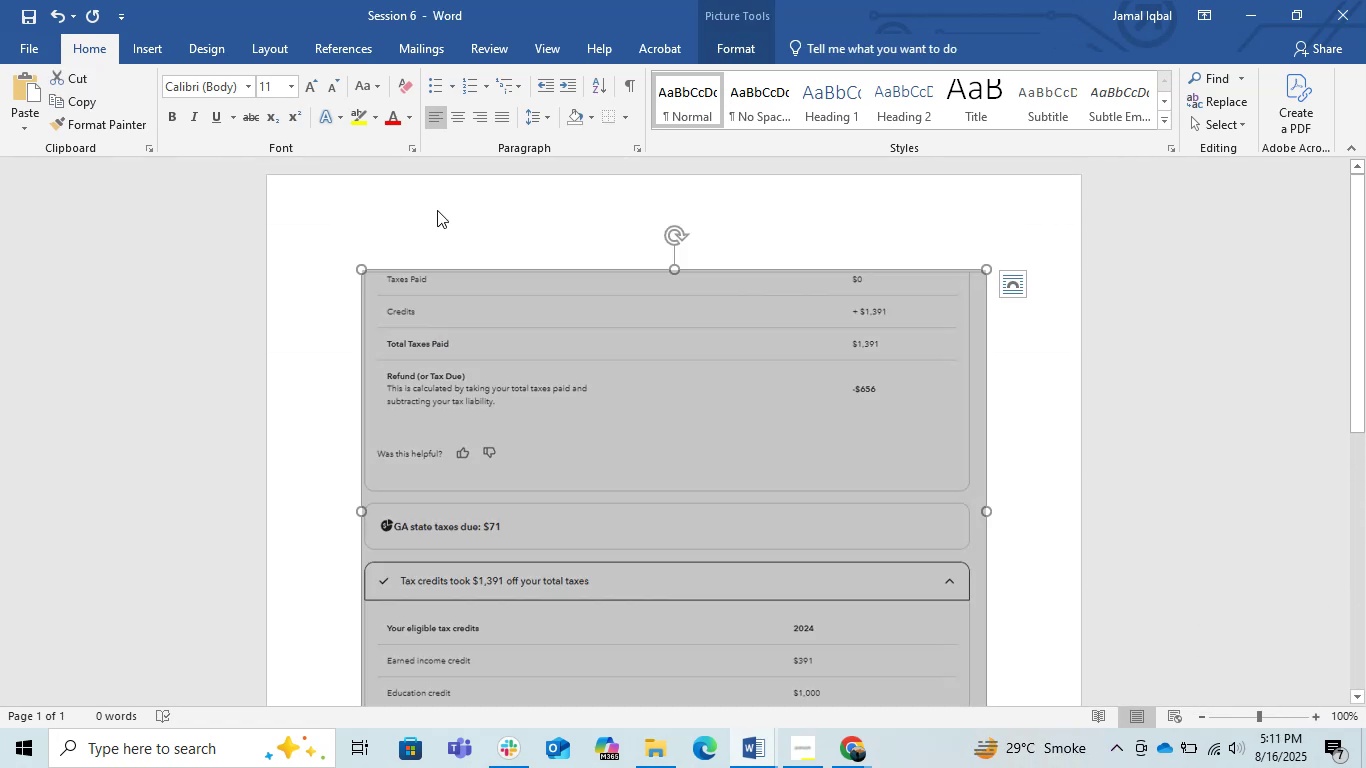 
left_click([416, 207])
 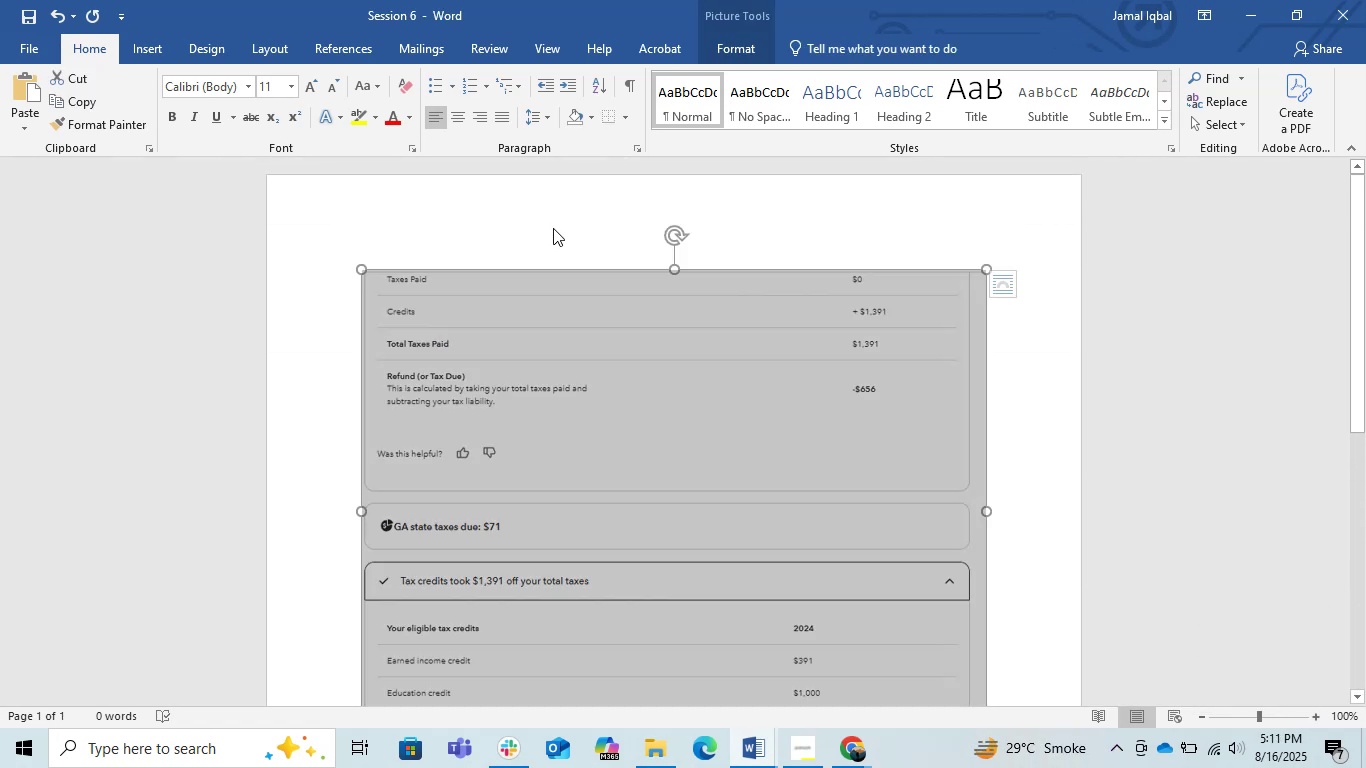 
triple_click([565, 228])
 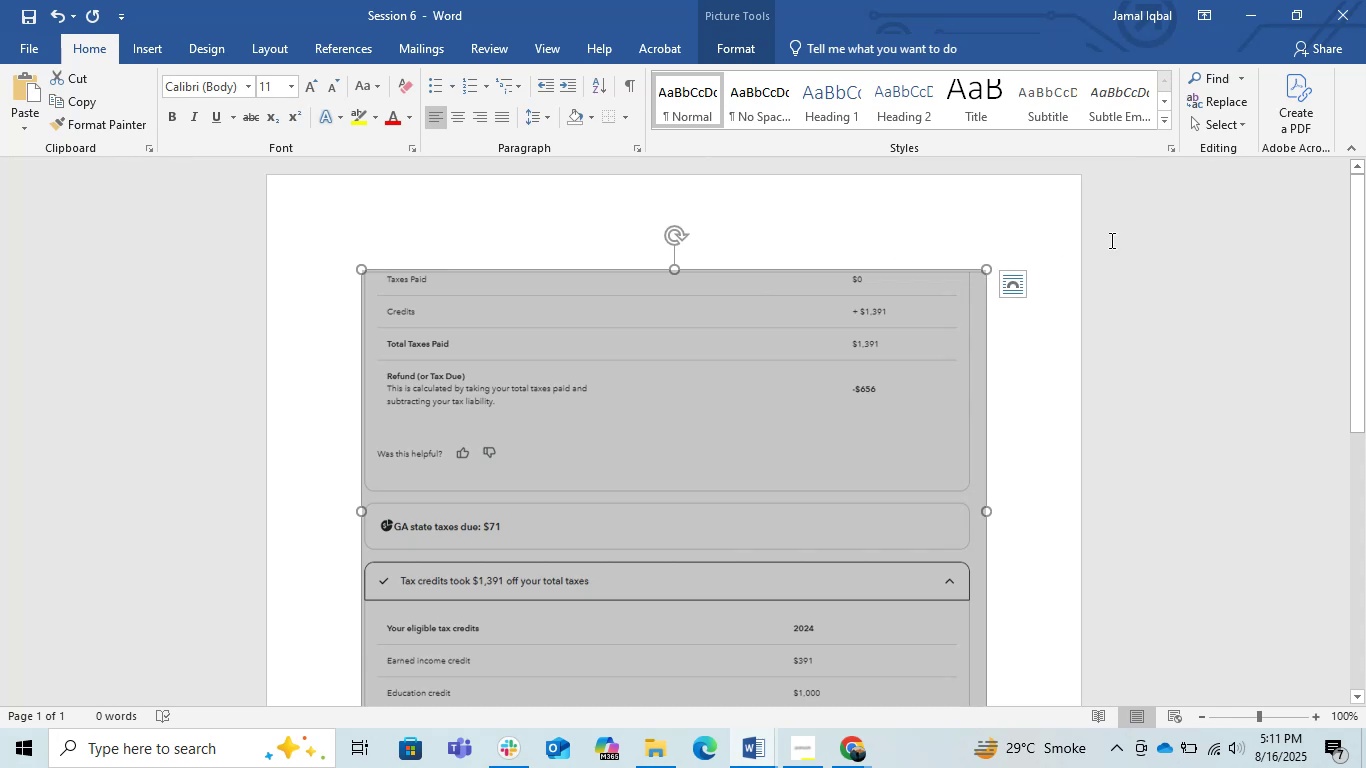 
left_click([1133, 236])
 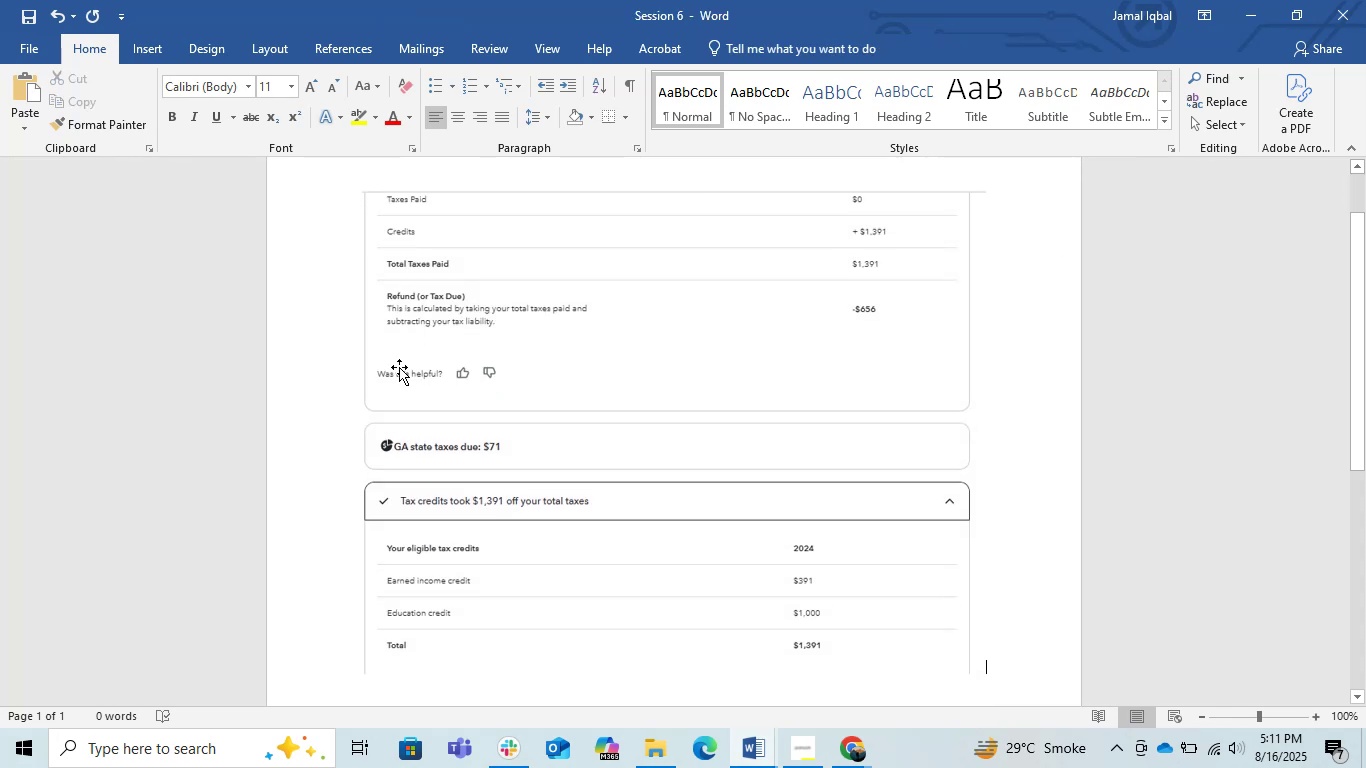 
scroll: coordinate [358, 454], scroll_direction: up, amount: 3.0
 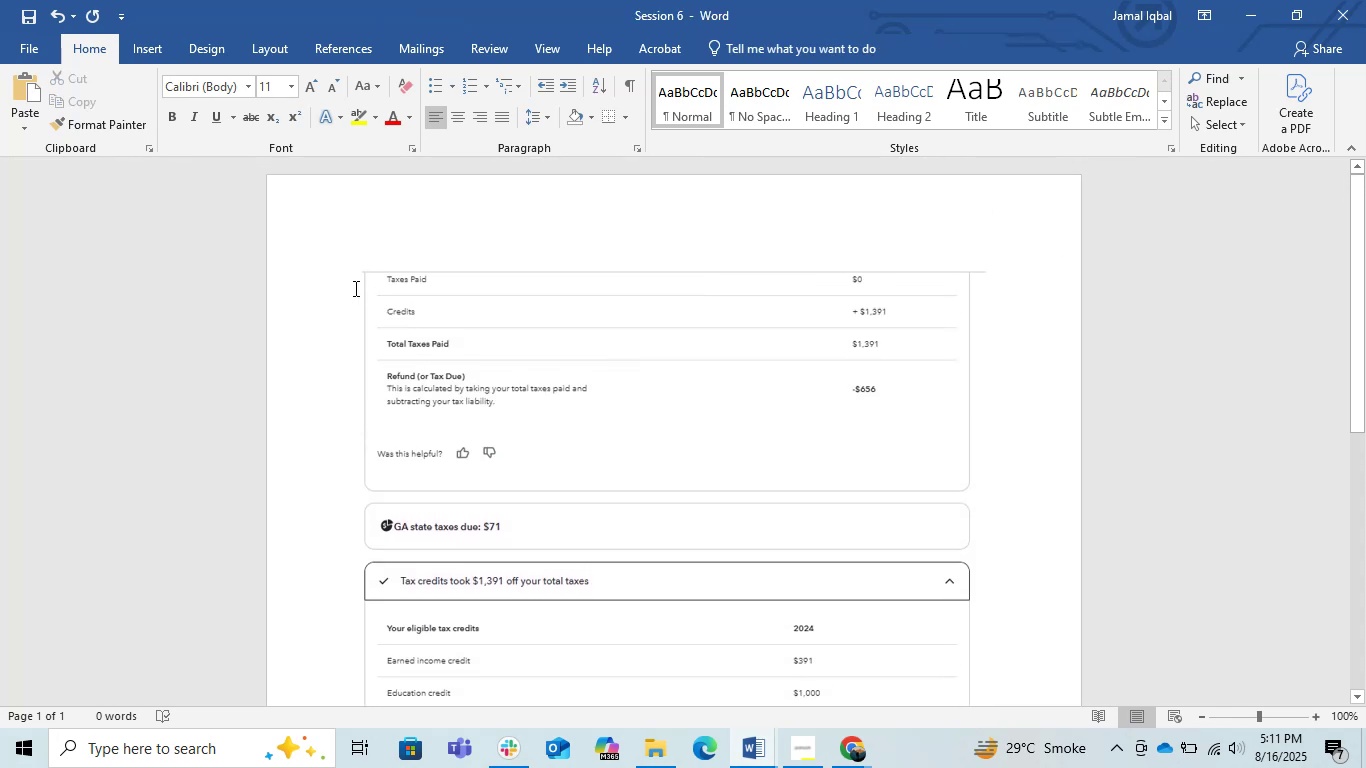 
left_click([354, 288])
 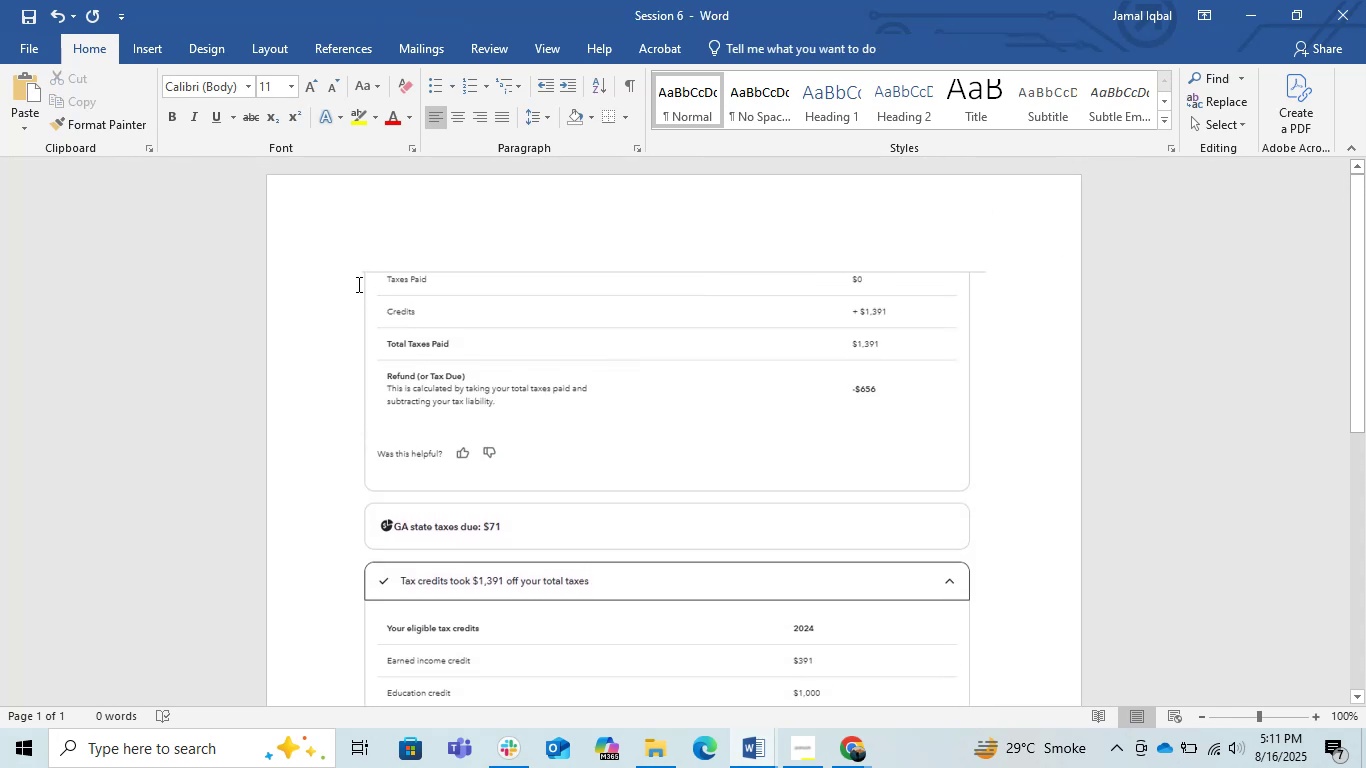 
left_click([357, 284])
 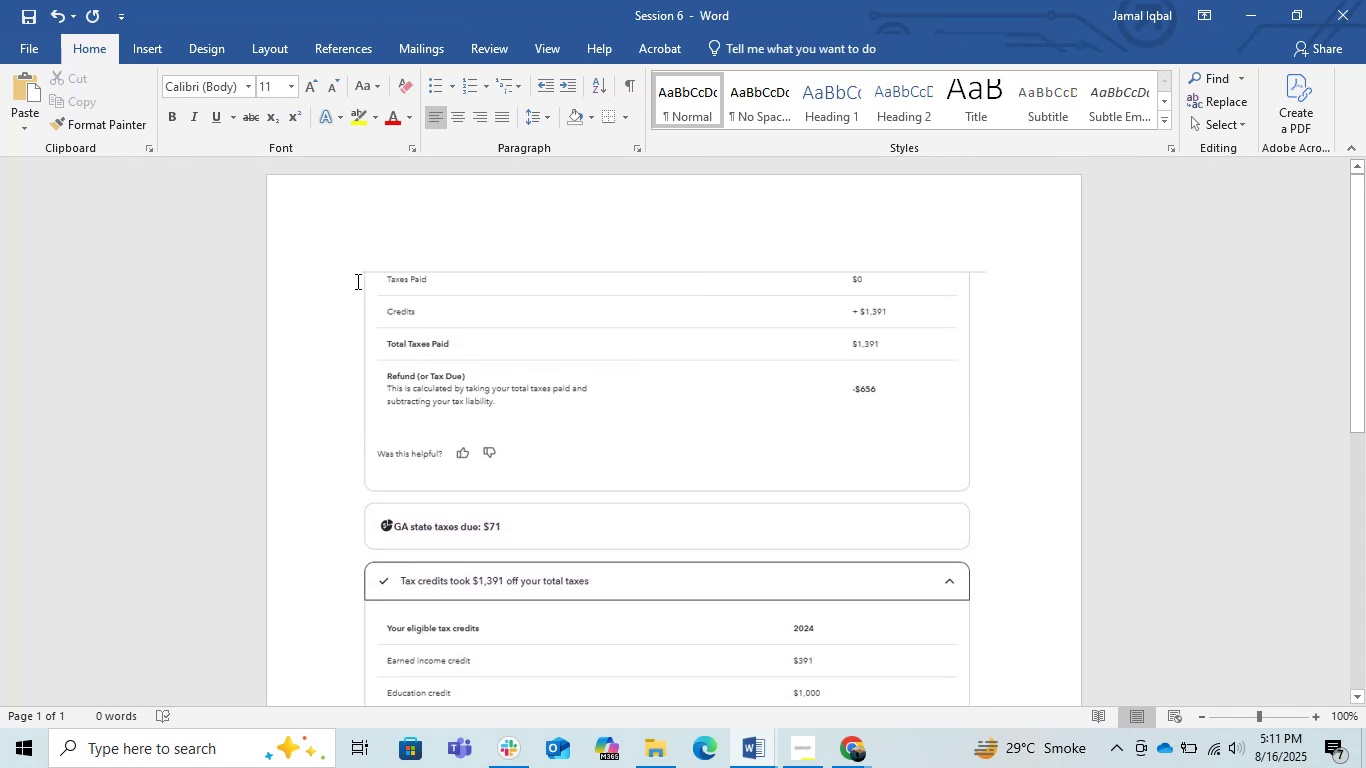 
double_click([357, 276])
 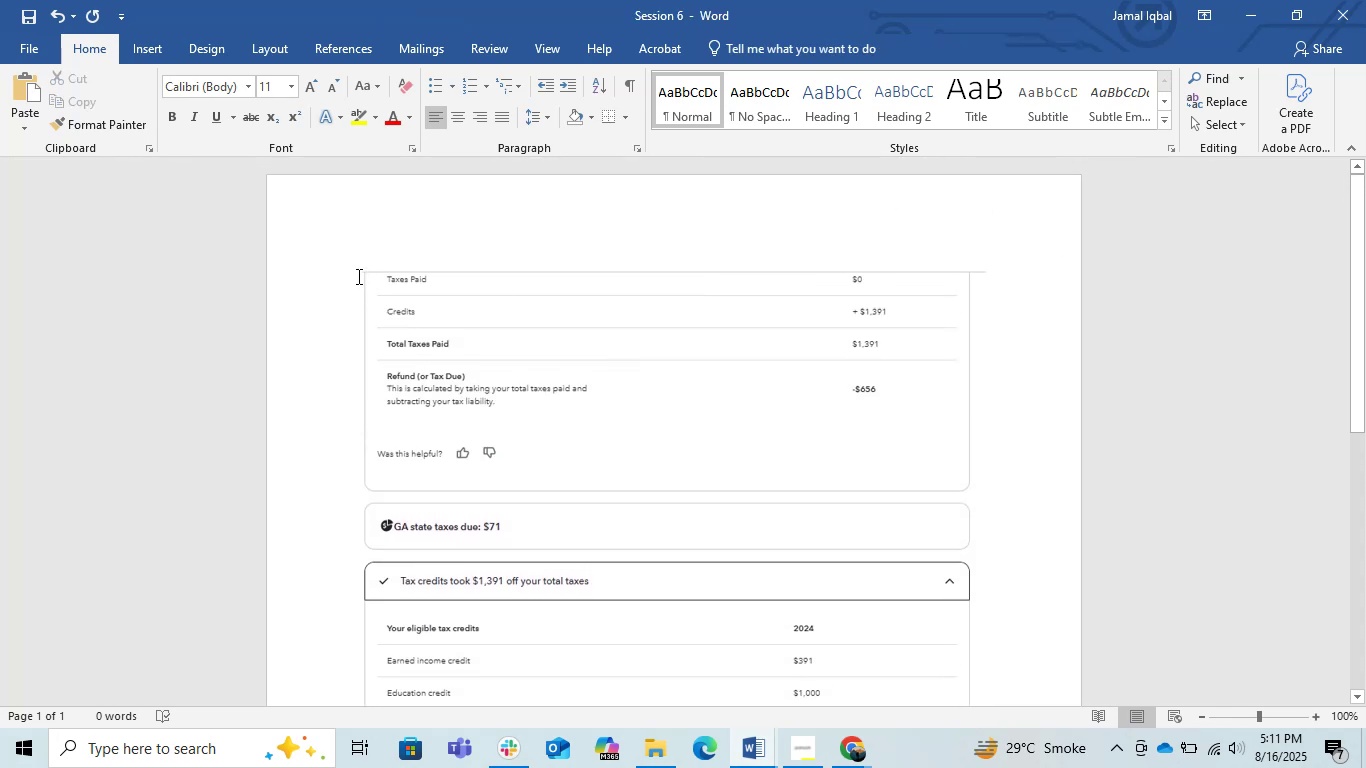 
triple_click([357, 276])
 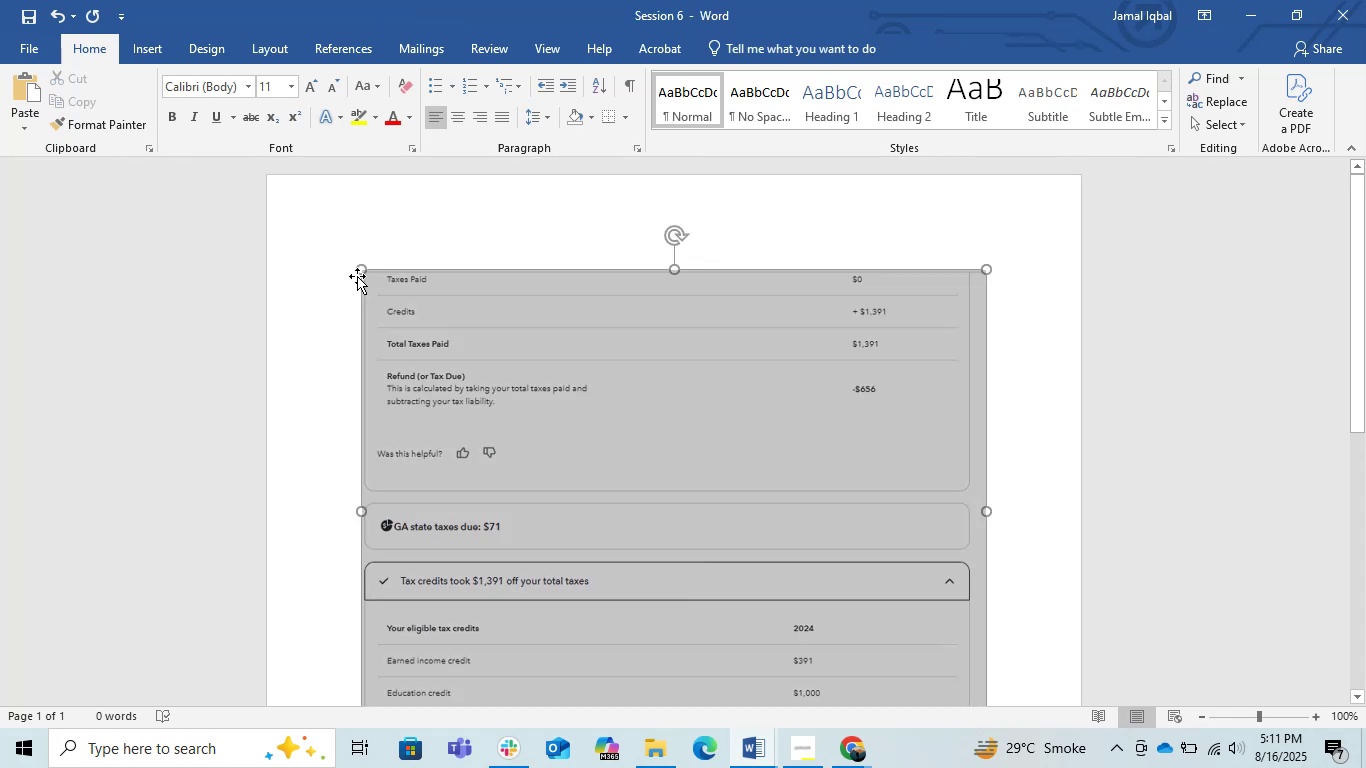 
triple_click([357, 276])
 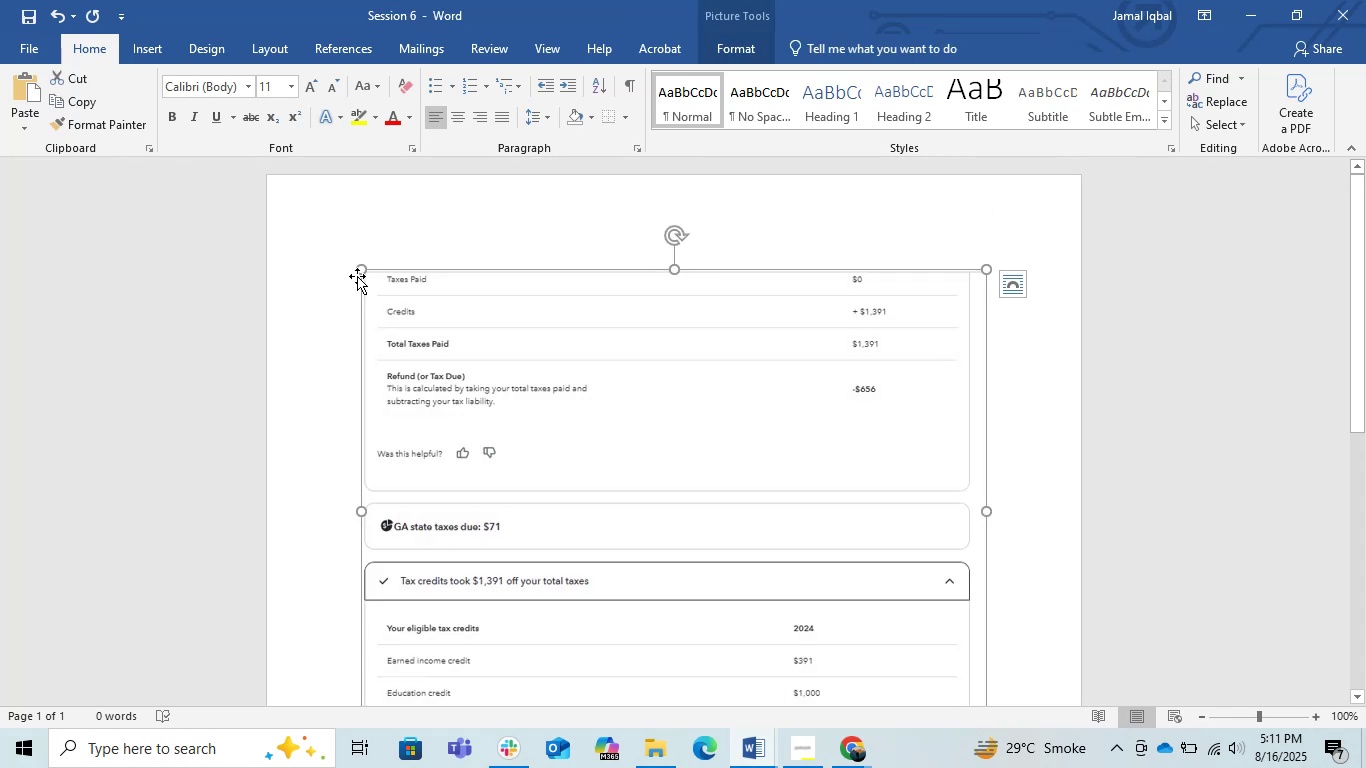 
triple_click([357, 276])
 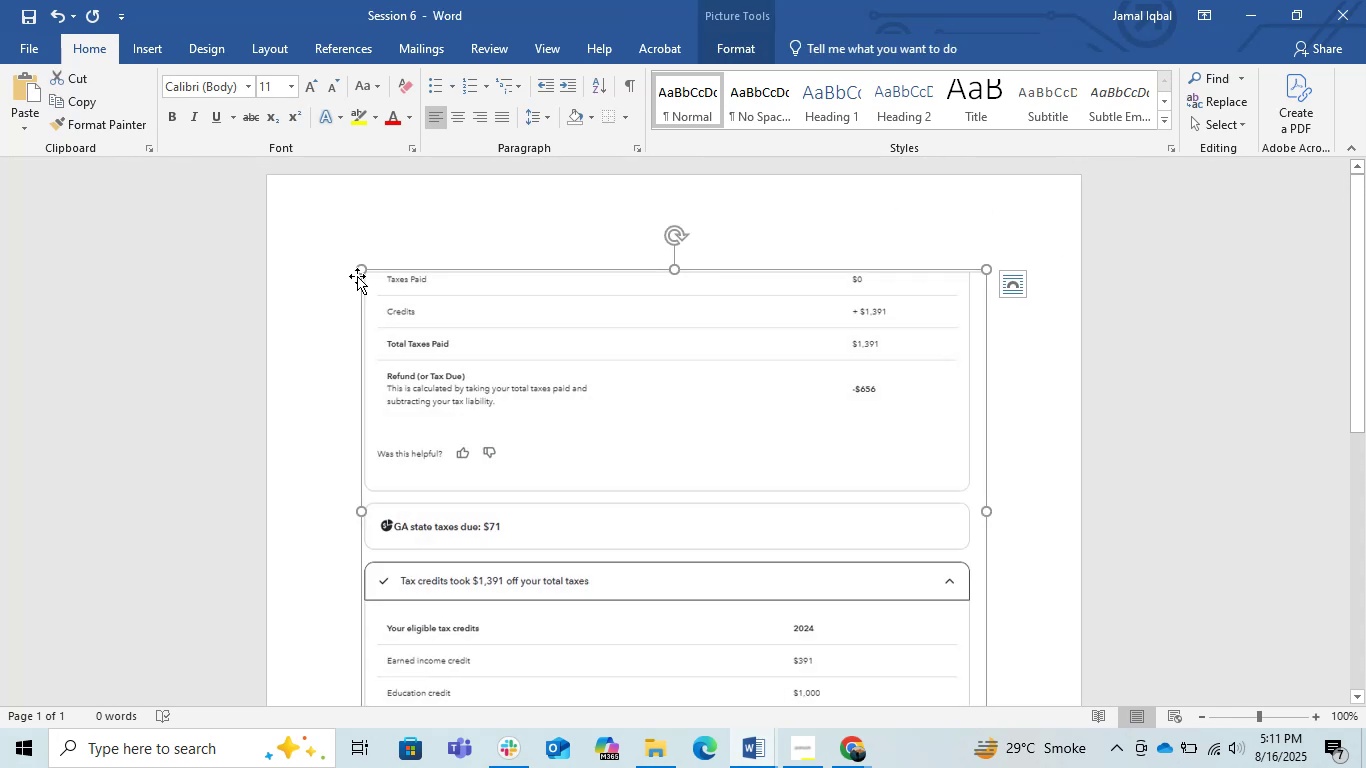 
key(Enter)
 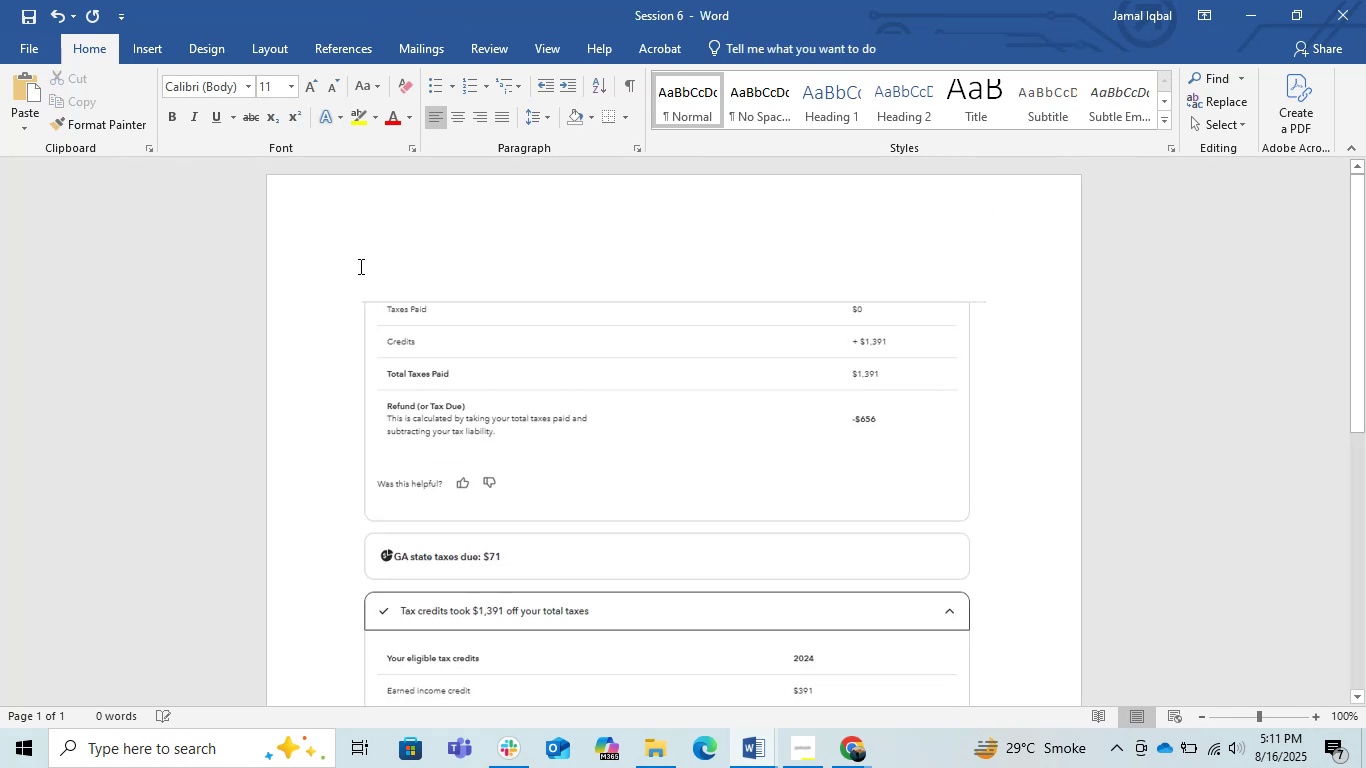 
left_click([364, 249])
 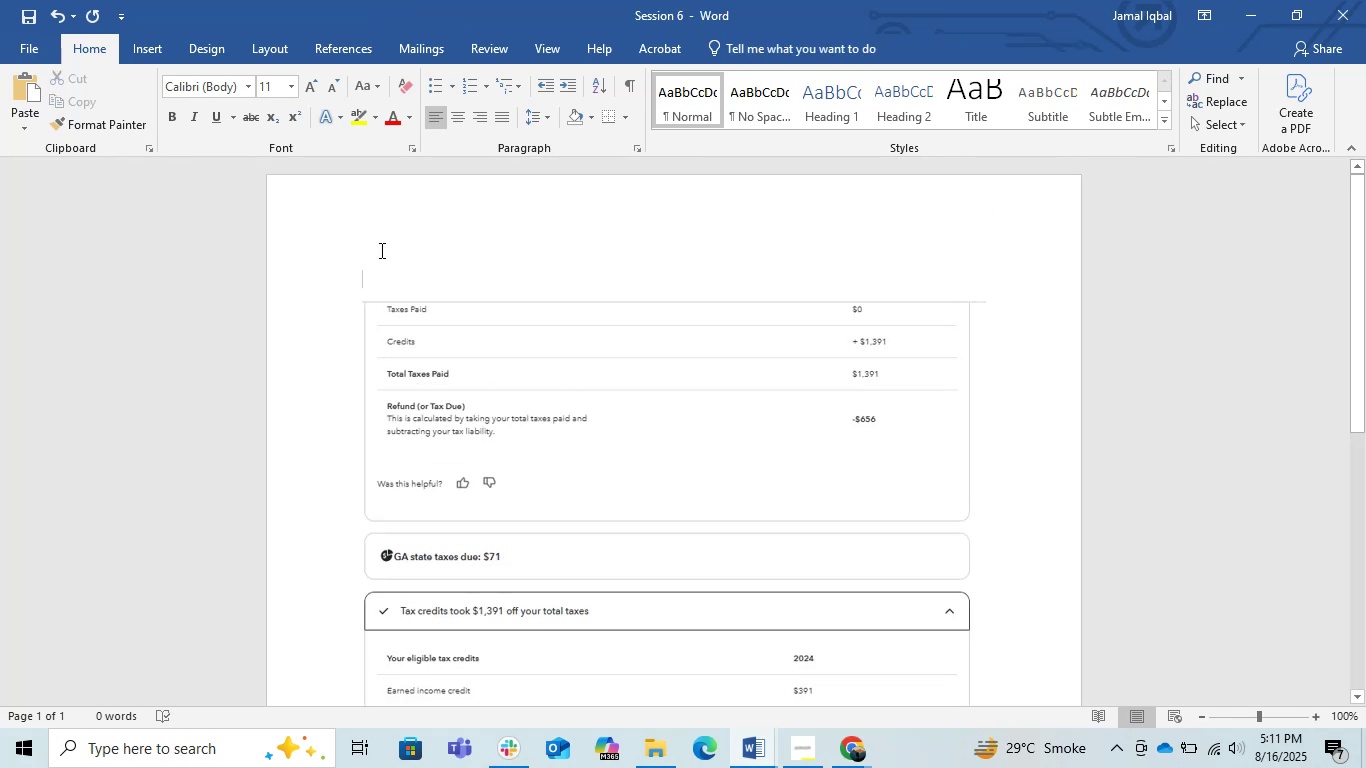 
key(Alt+AltLeft)
 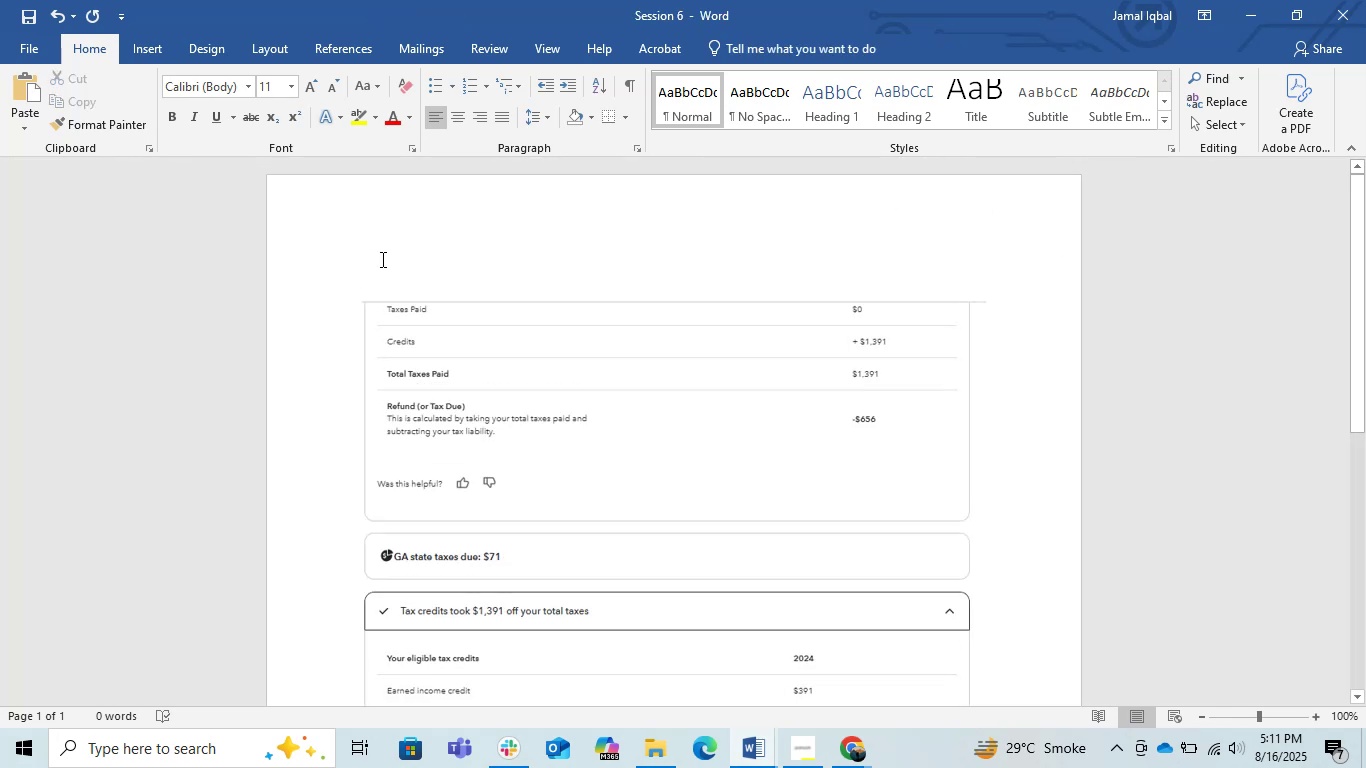 
key(Alt+Tab)
 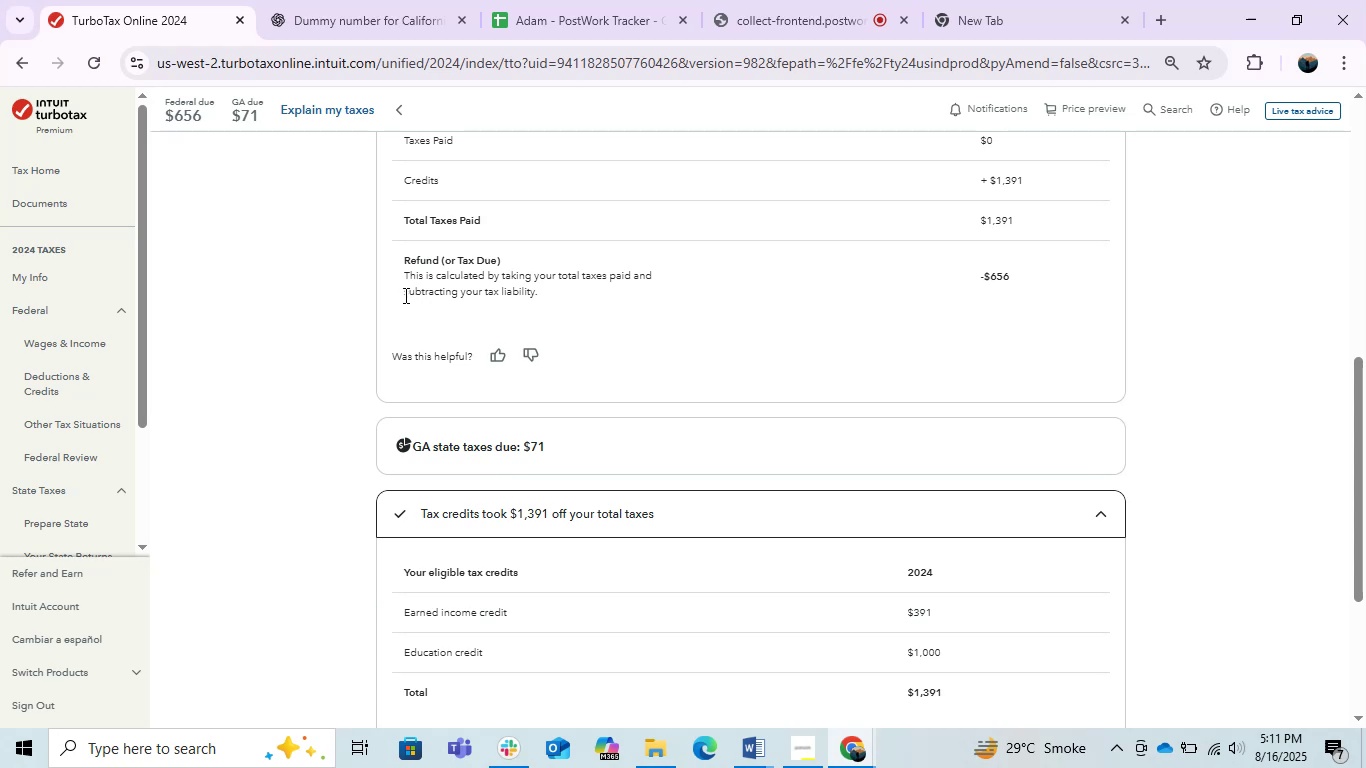 
scroll: coordinate [423, 312], scroll_direction: up, amount: 4.0
 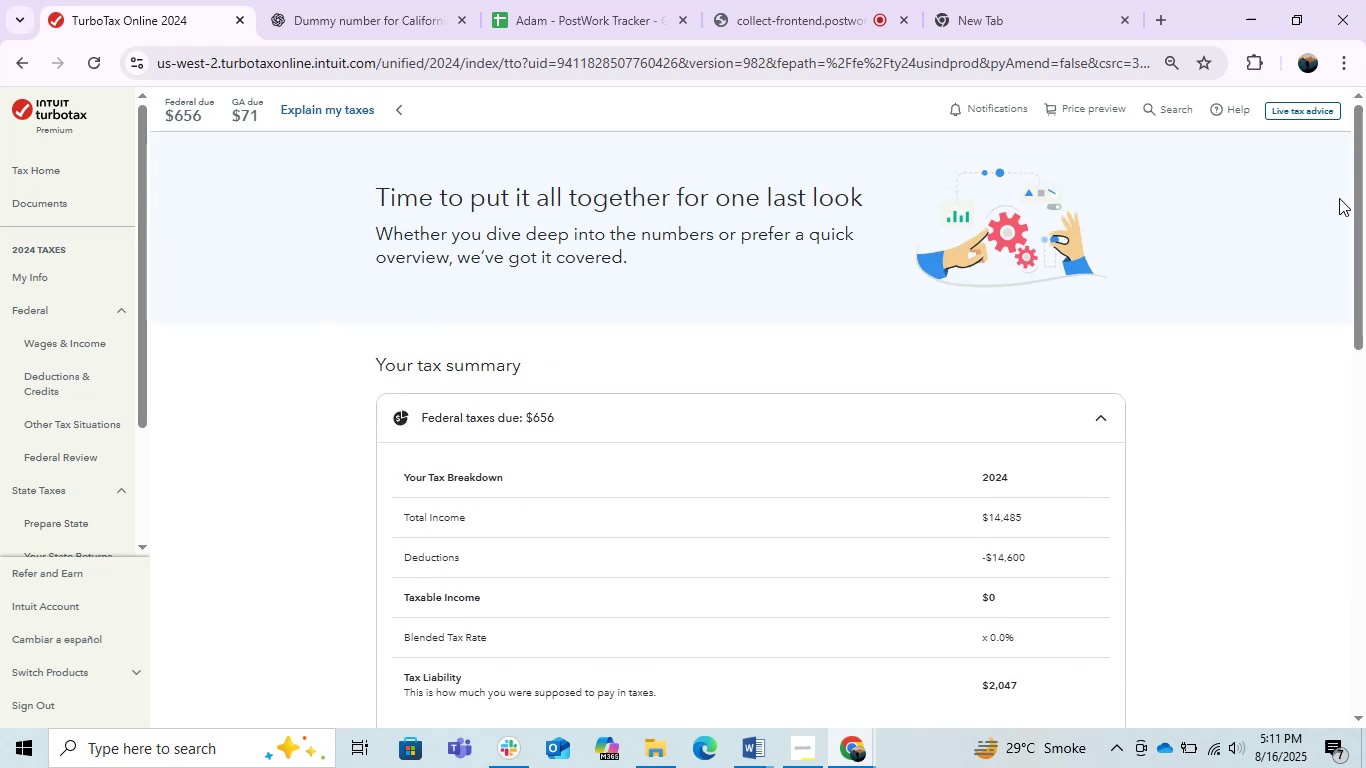 
left_click_drag(start_coordinate=[1363, 195], to_coordinate=[1364, 212])
 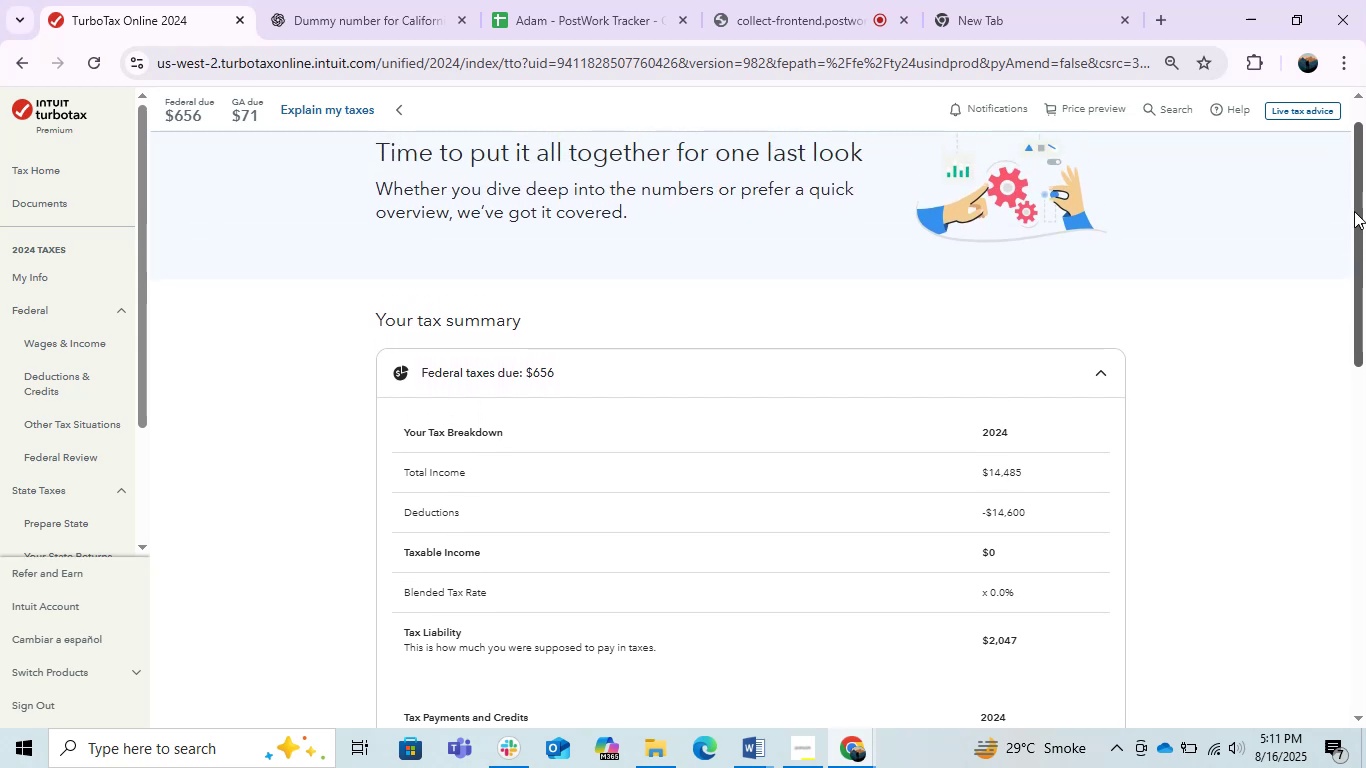 
key(PrintScreen)
 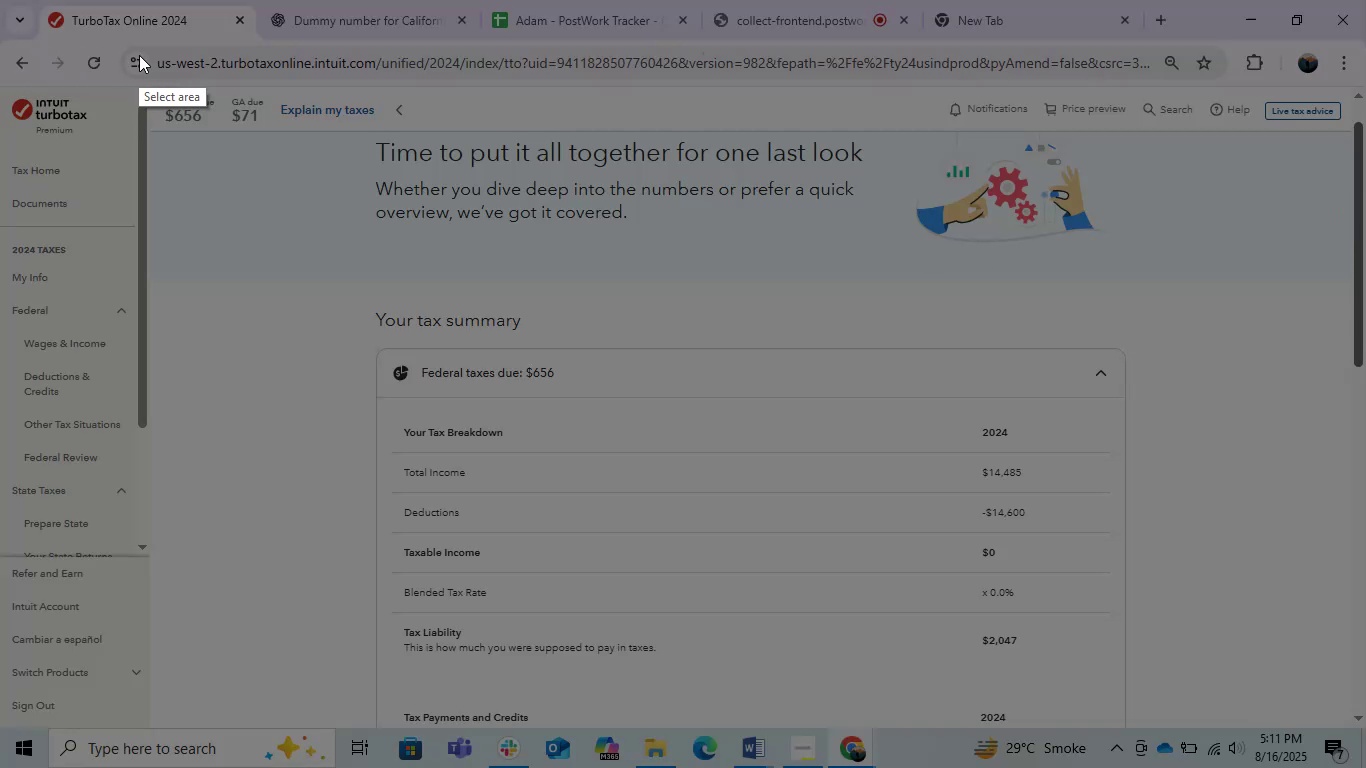 
left_click_drag(start_coordinate=[138, 56], to_coordinate=[1329, 727])
 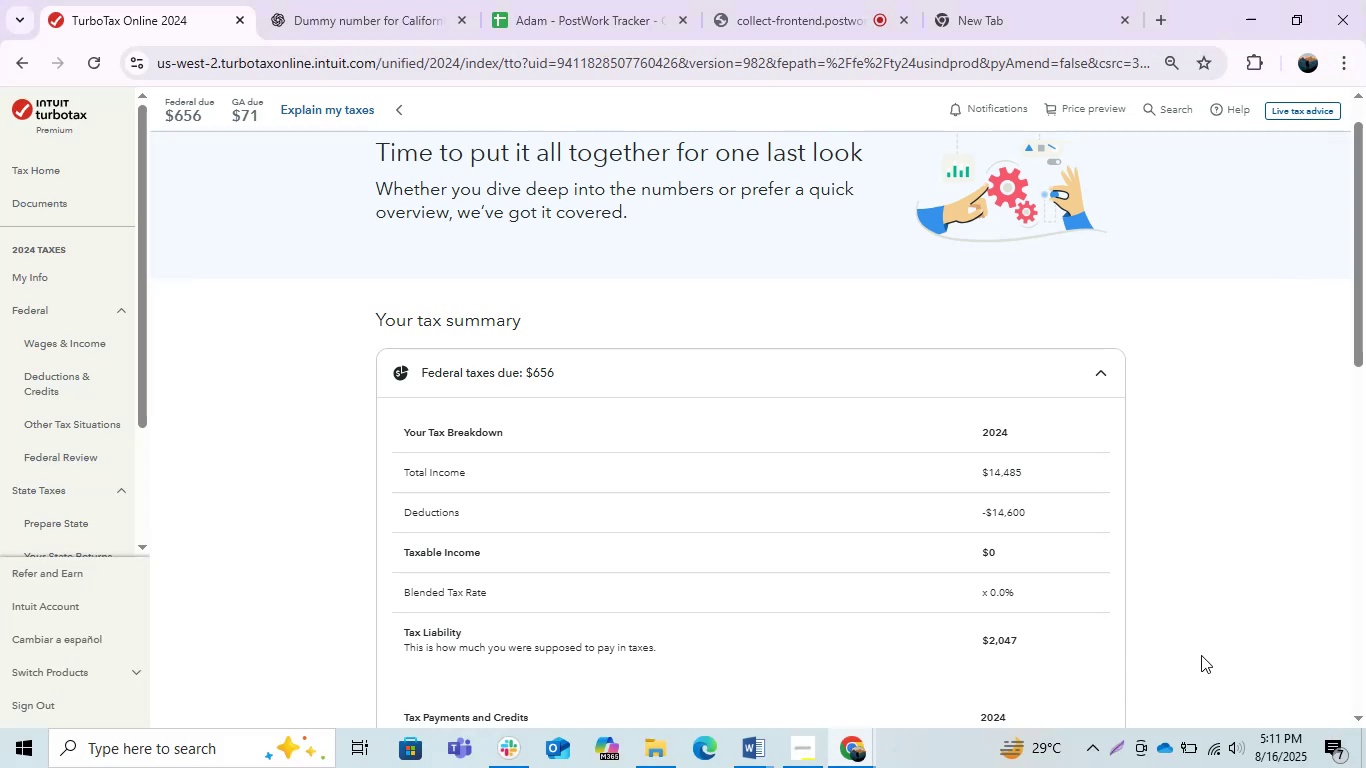 
key(Control+C)
 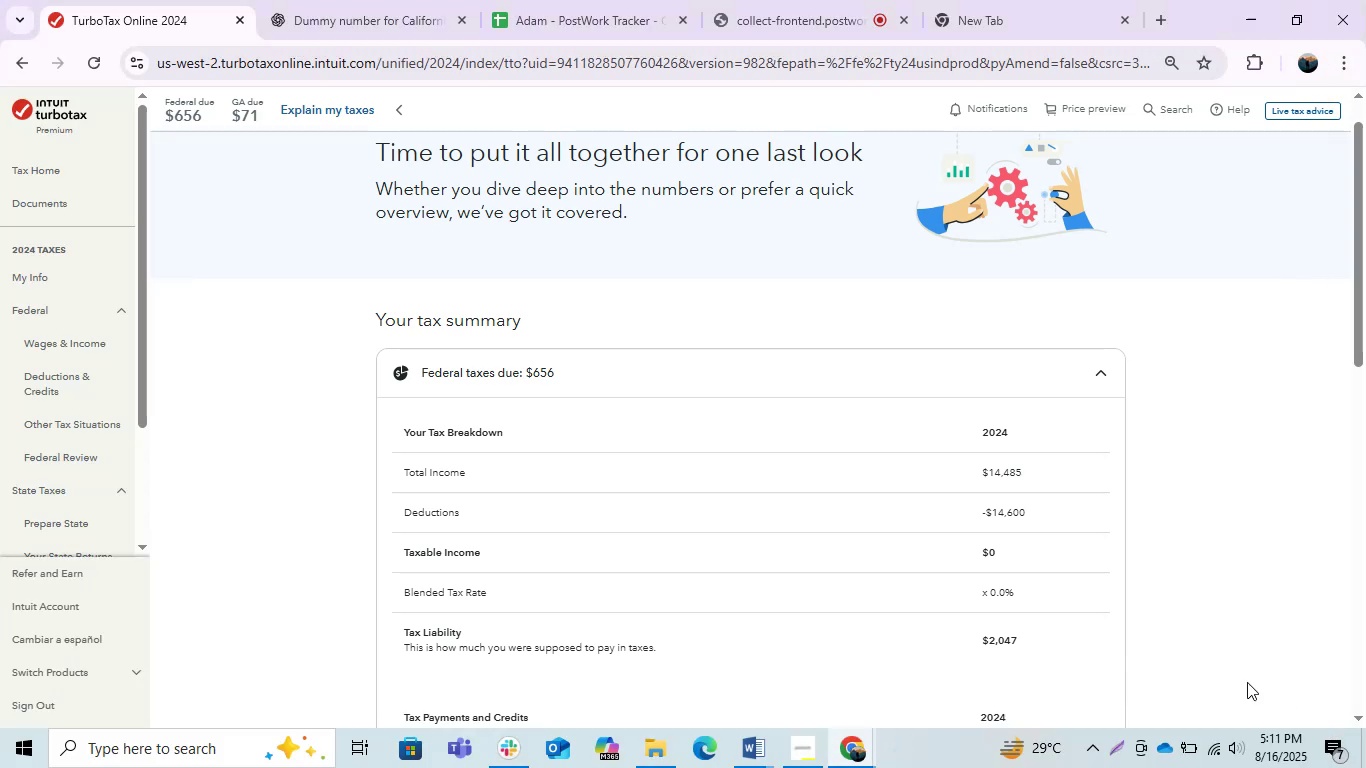 
key(Alt+Tab)
 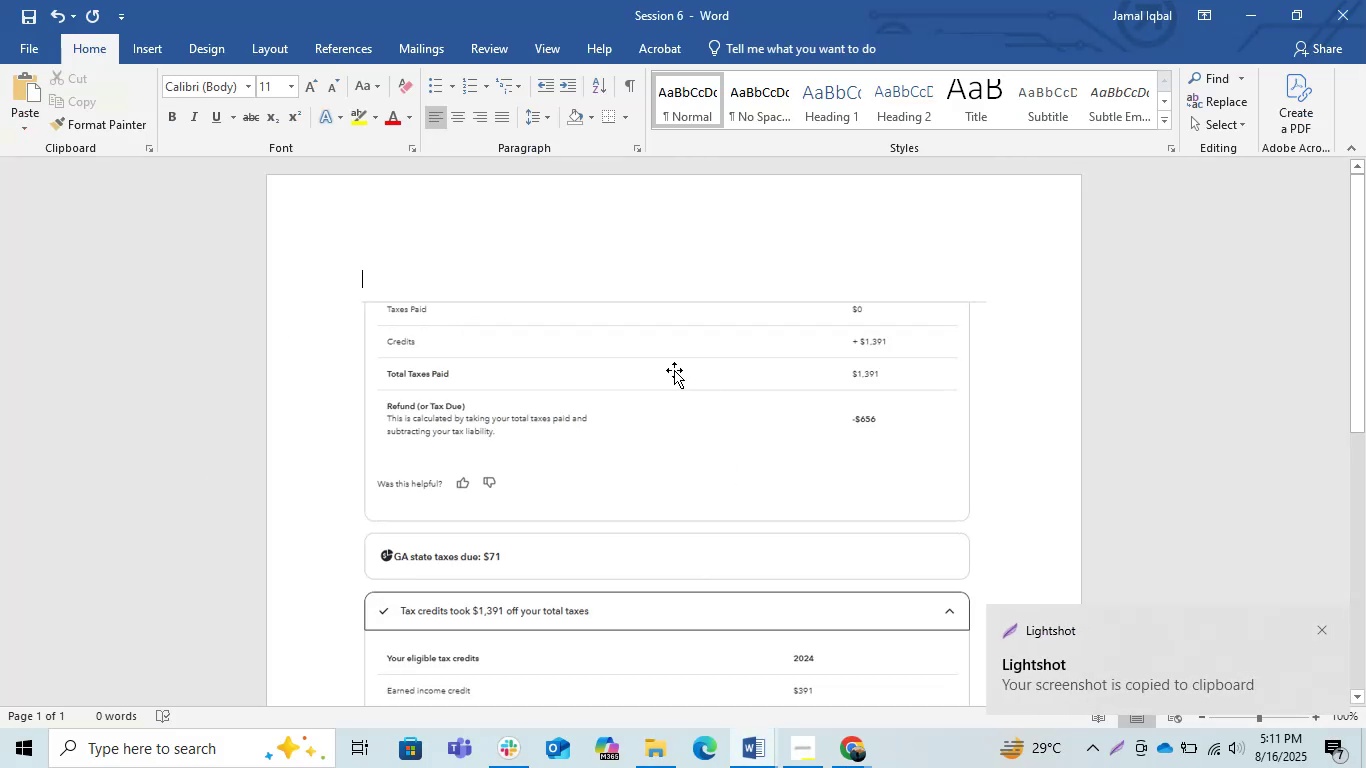 
key(Control+V)
 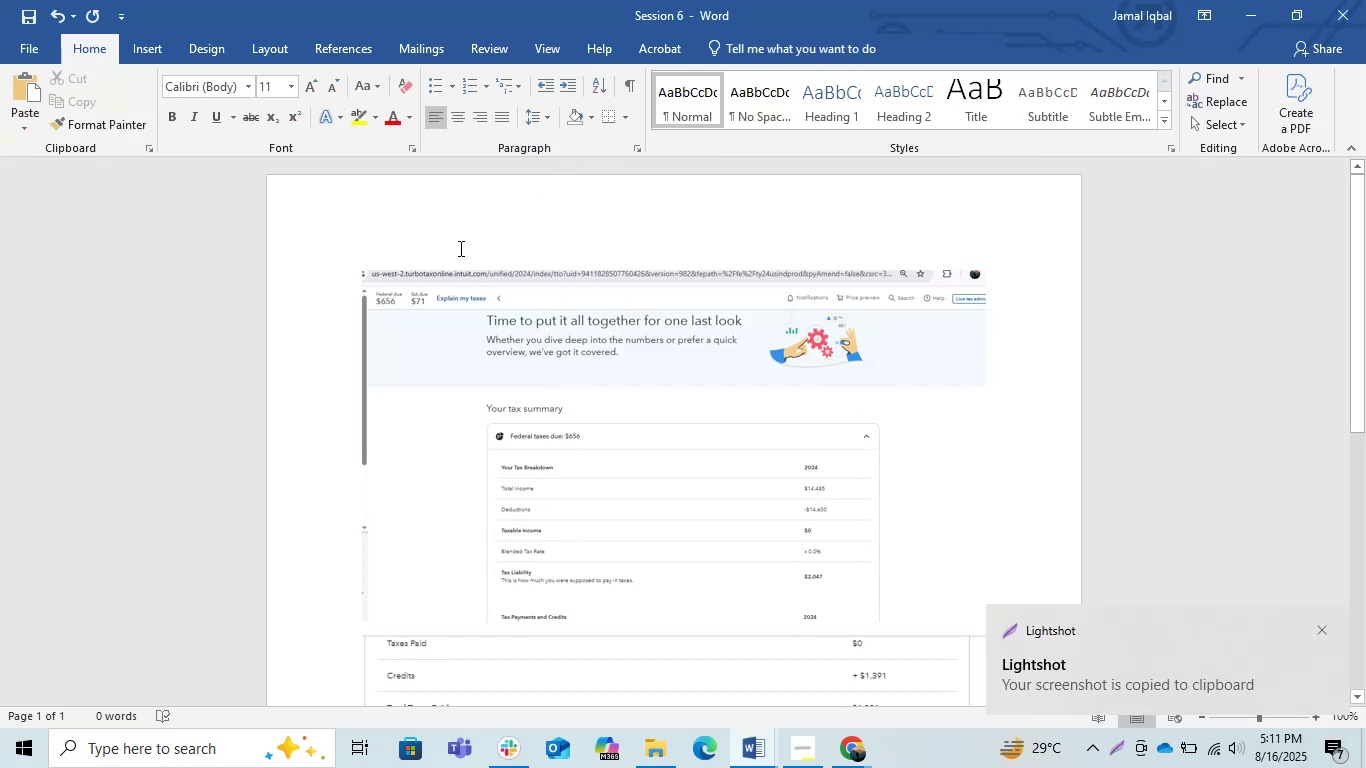 
left_click([419, 222])
 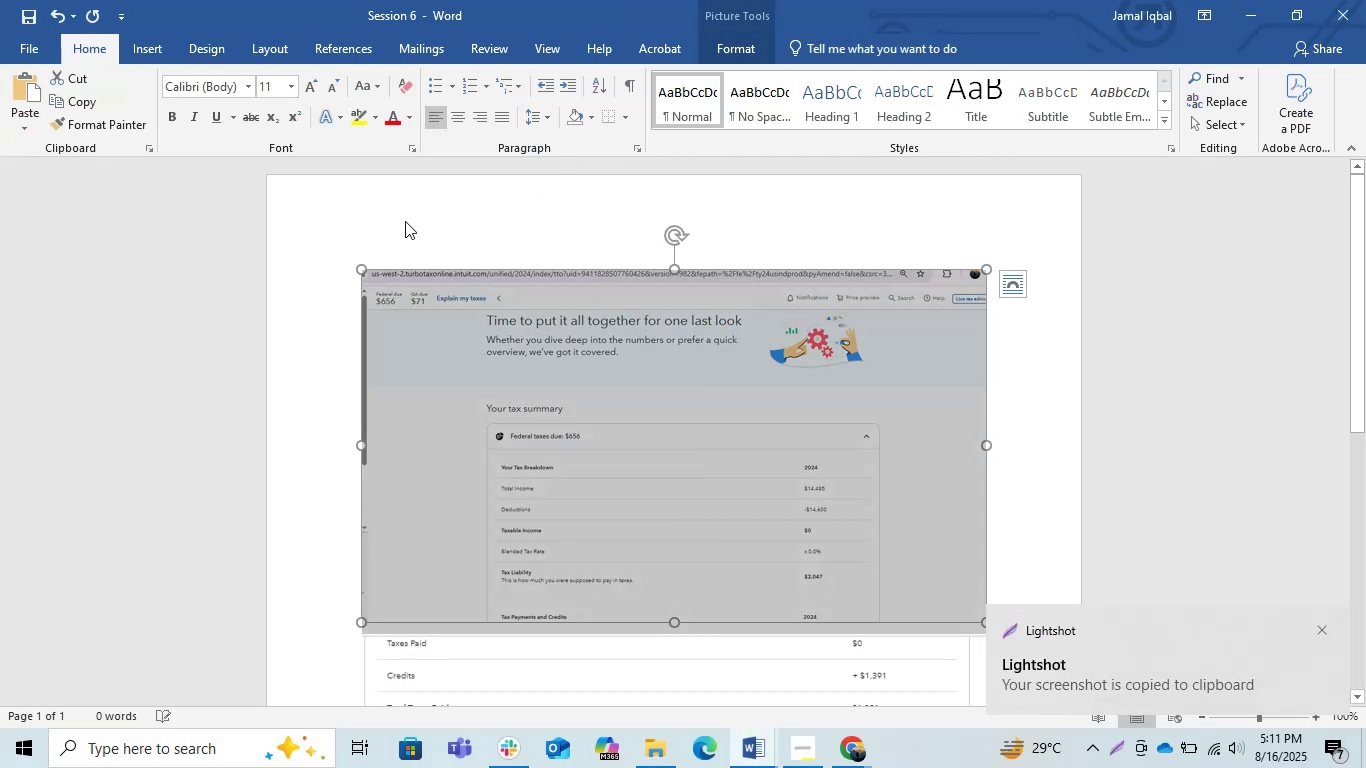 
left_click([389, 218])
 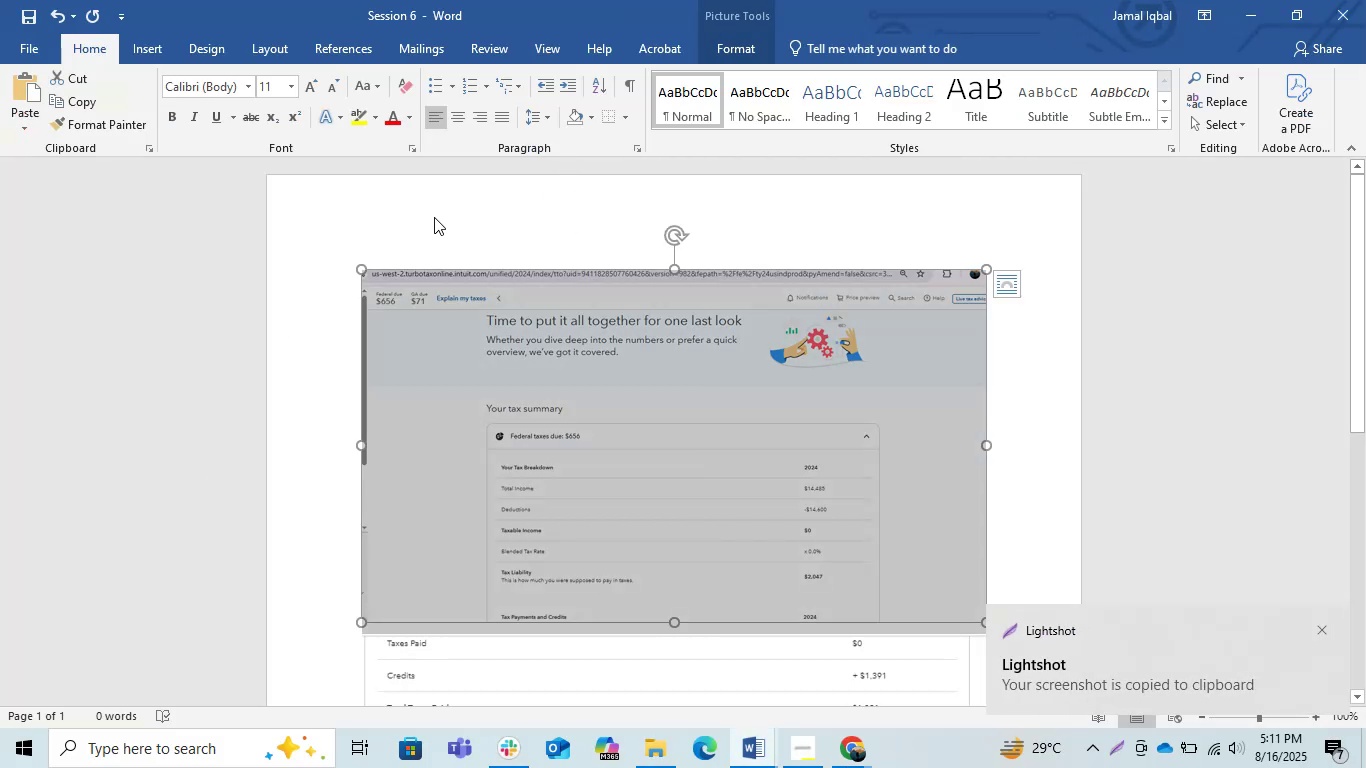 
triple_click([497, 224])
 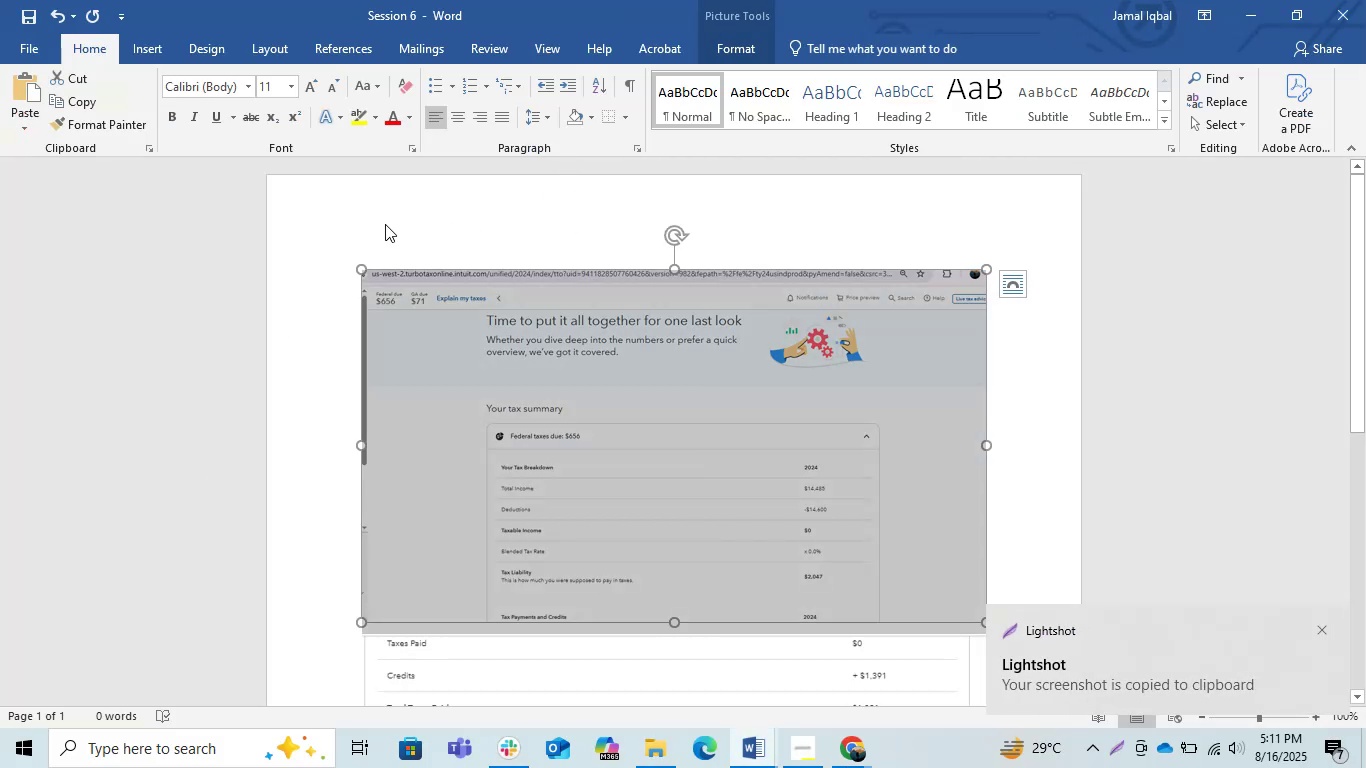 
left_click([384, 223])
 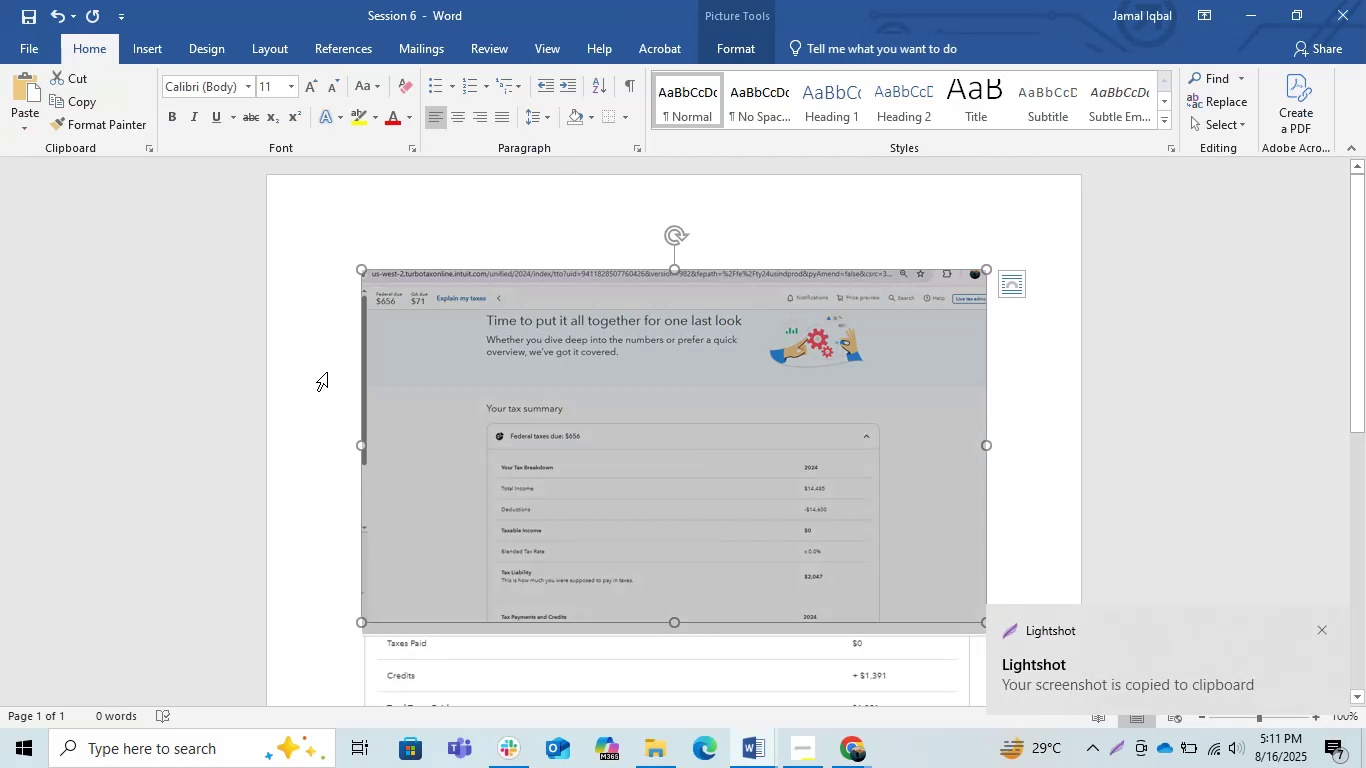 
double_click([314, 387])
 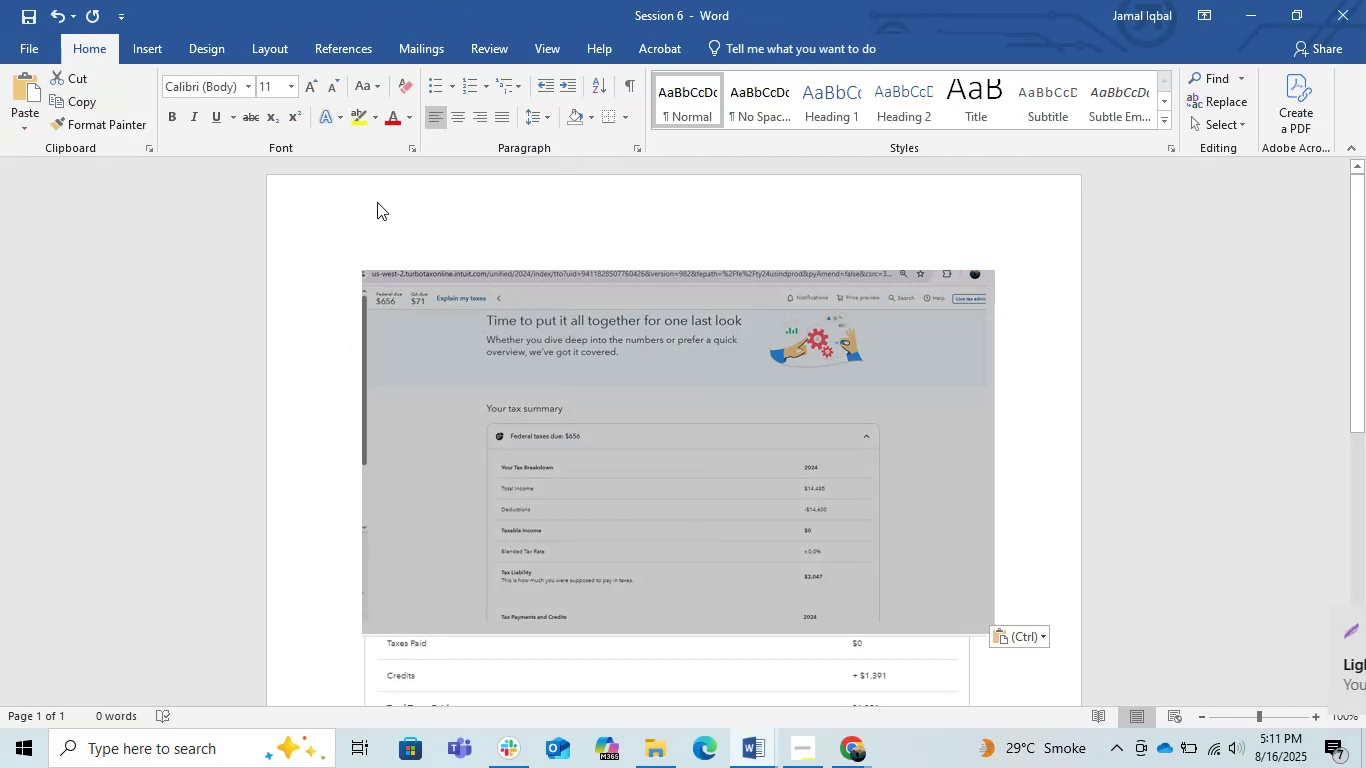 
left_click([379, 195])
 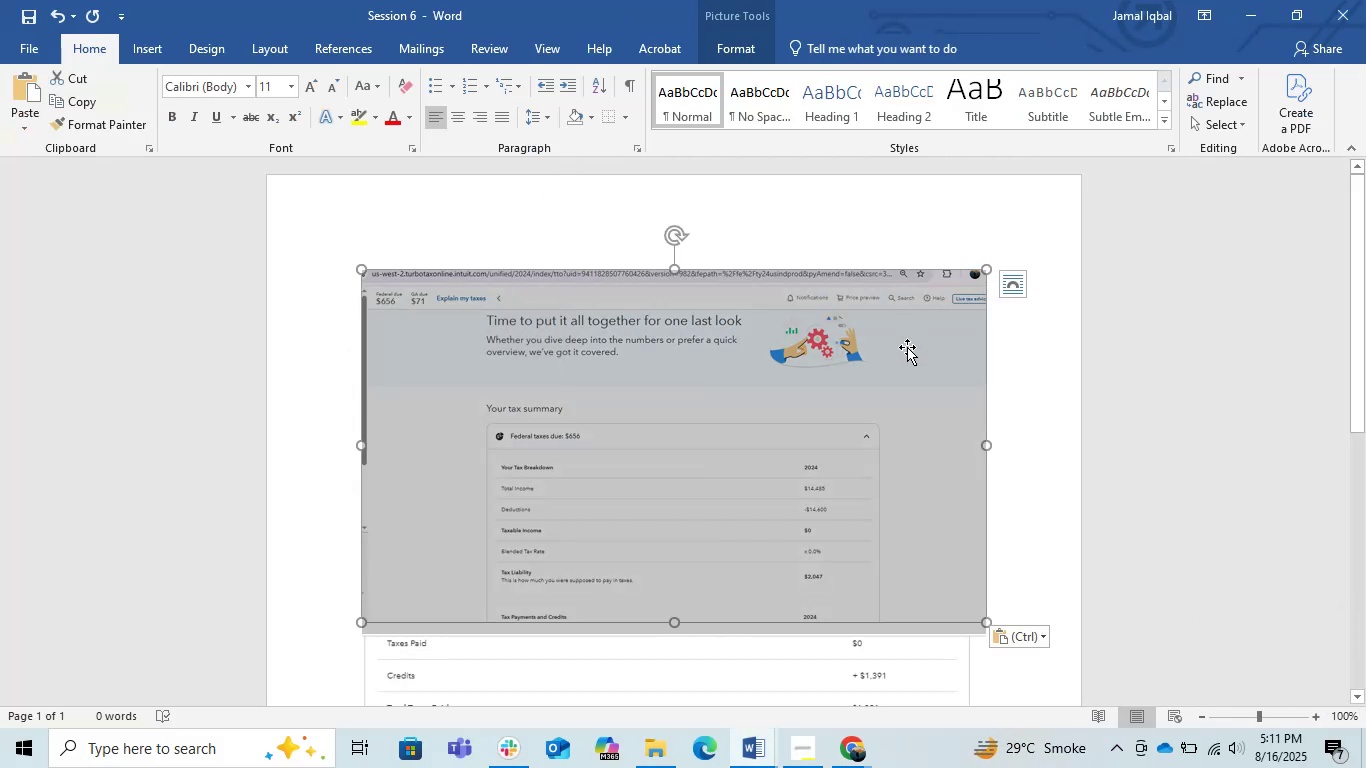 
left_click_drag(start_coordinate=[1004, 396], to_coordinate=[1010, 395])
 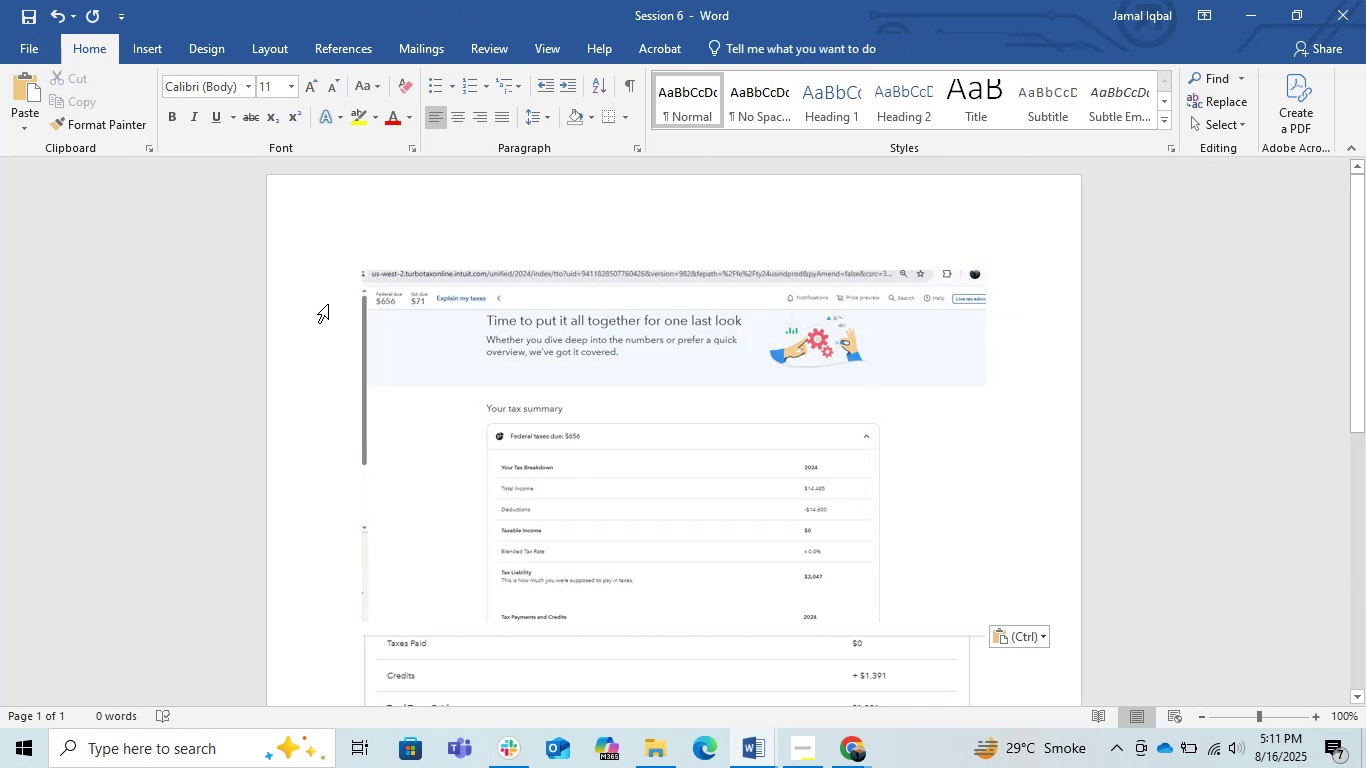 
left_click([345, 290])
 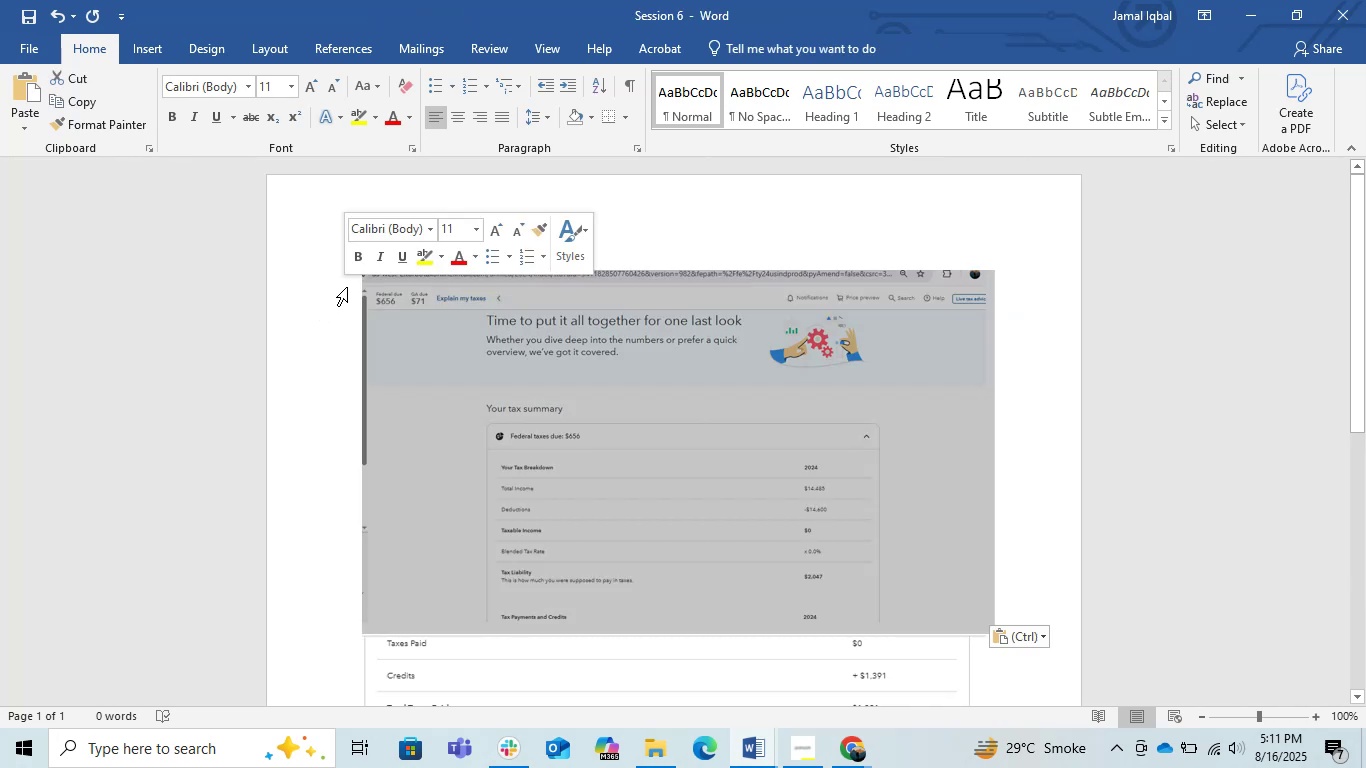 
key(Enter)
 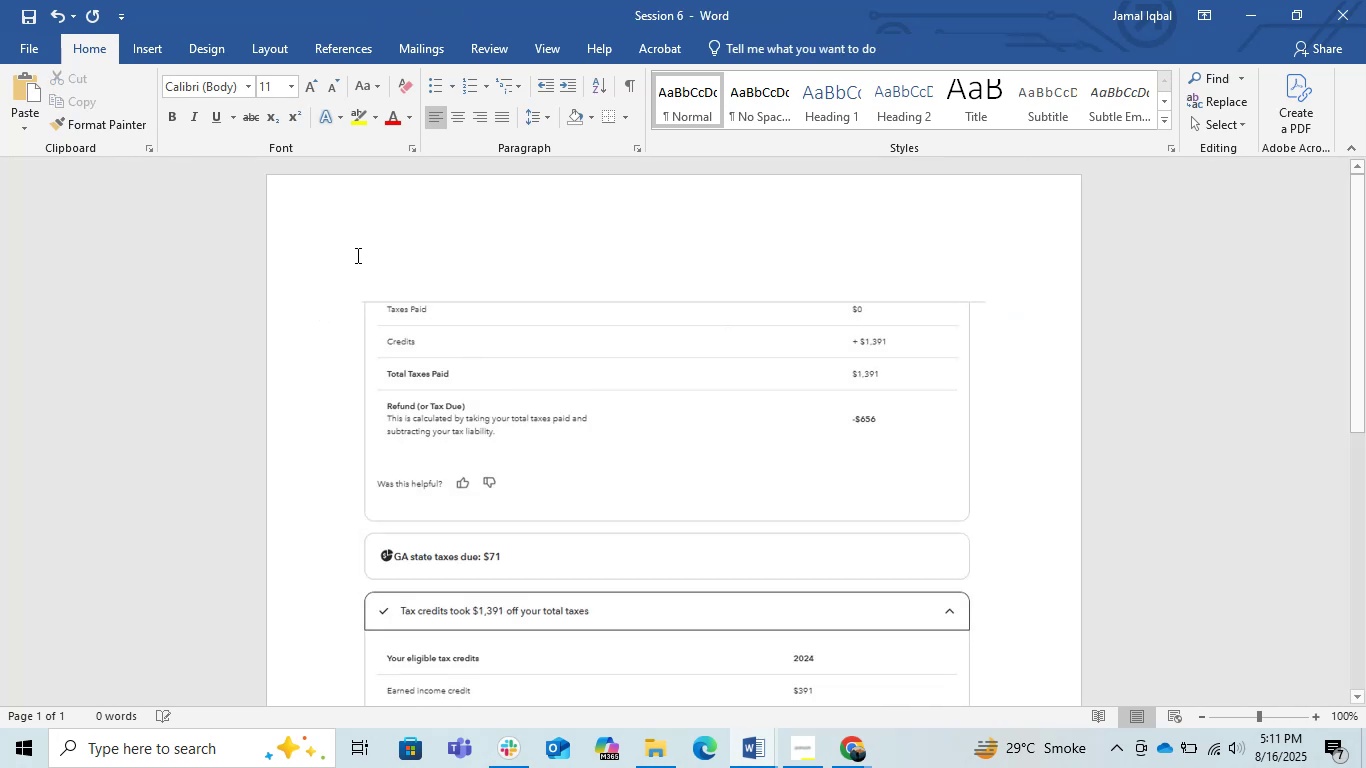 
left_click([356, 255])
 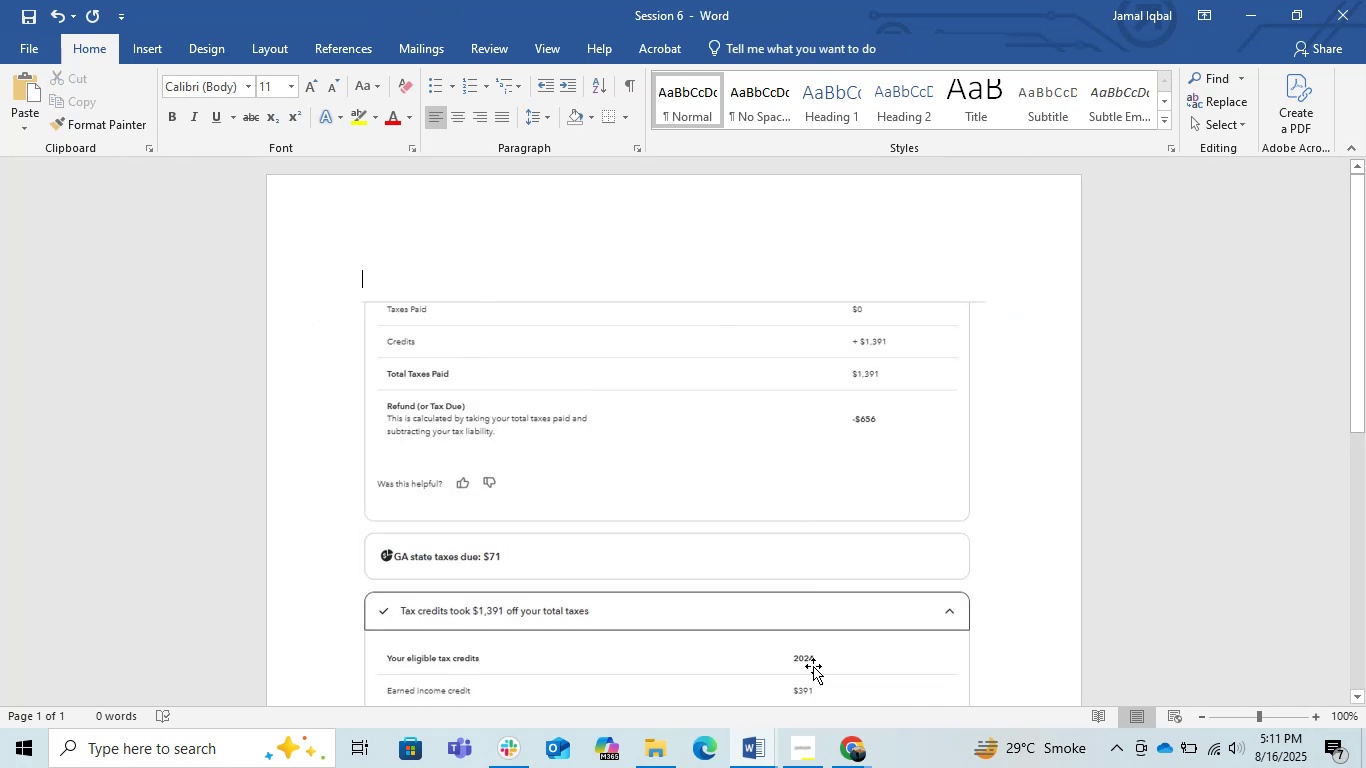 
left_click([751, 753])
 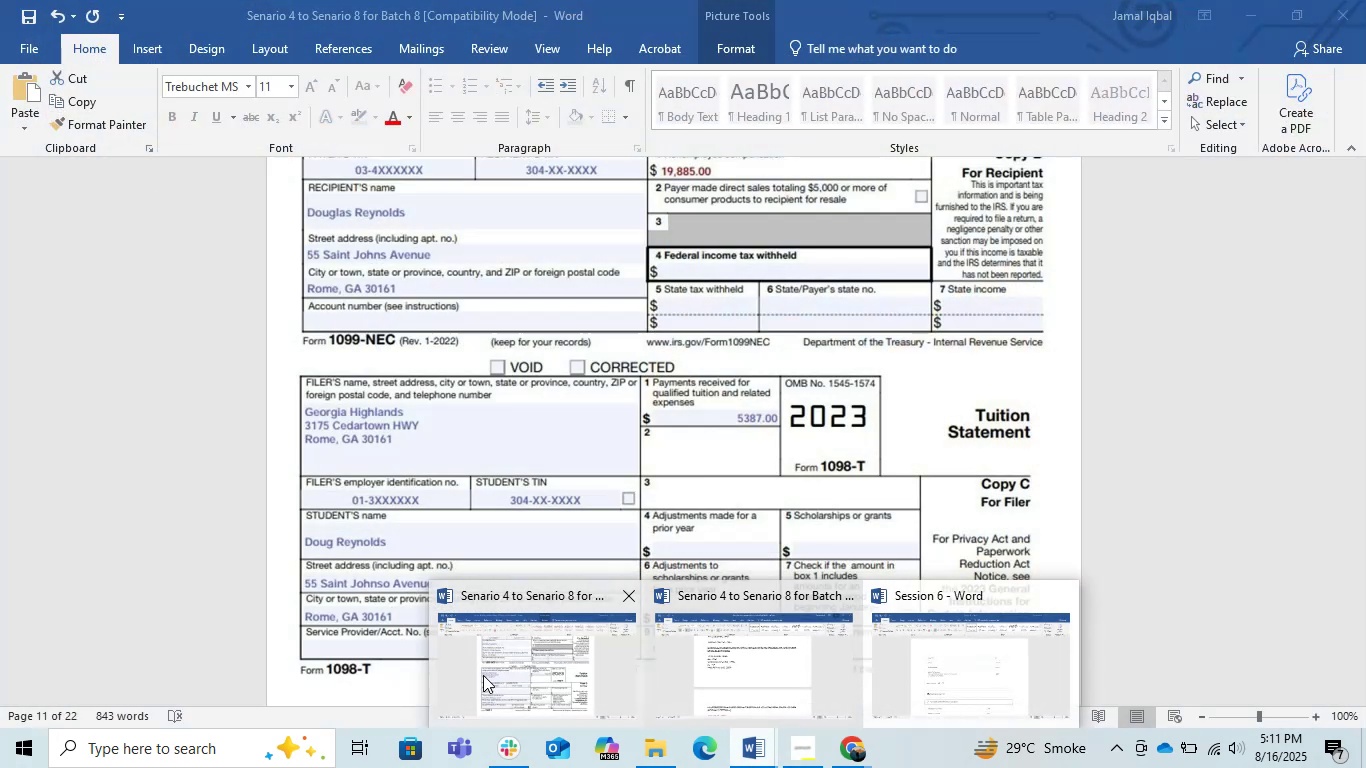 
wait(5.26)
 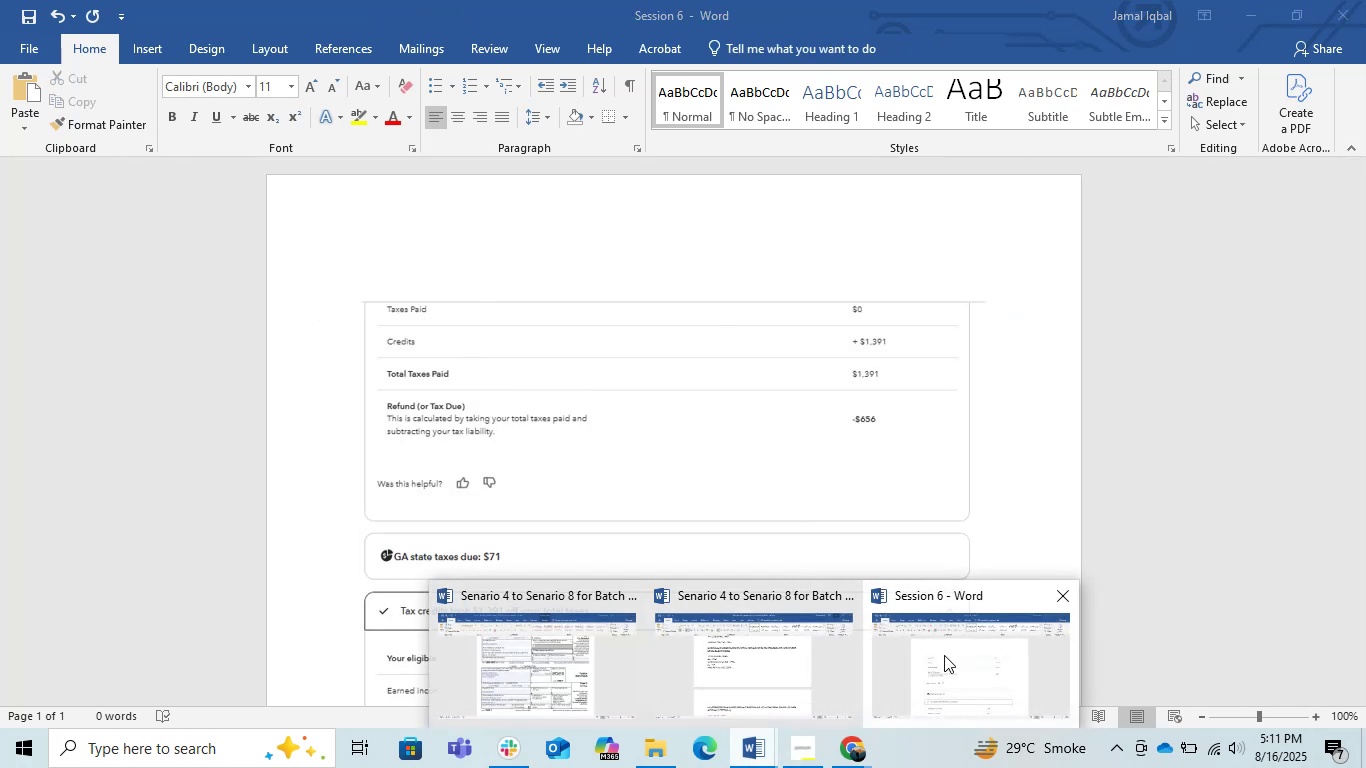 
left_click([567, 672])
 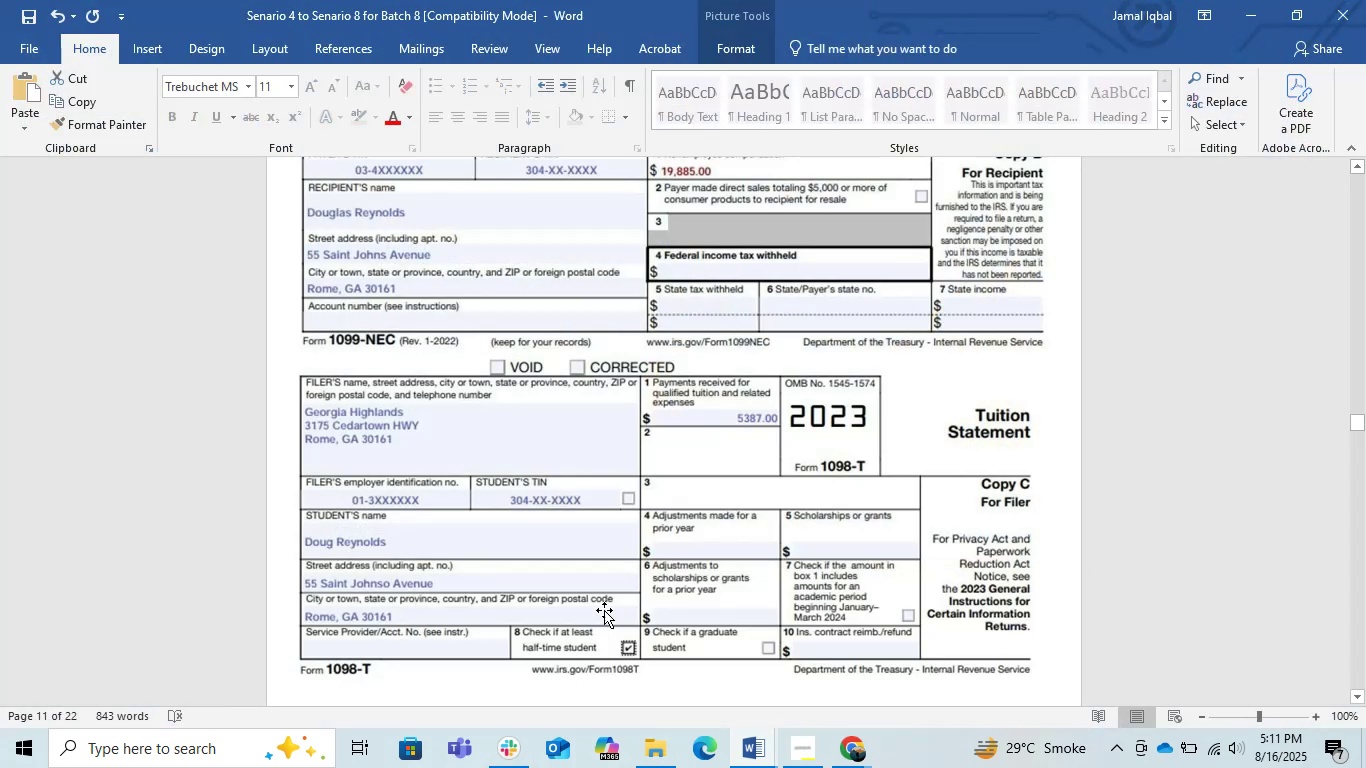 
scroll: coordinate [613, 595], scroll_direction: up, amount: 9.0
 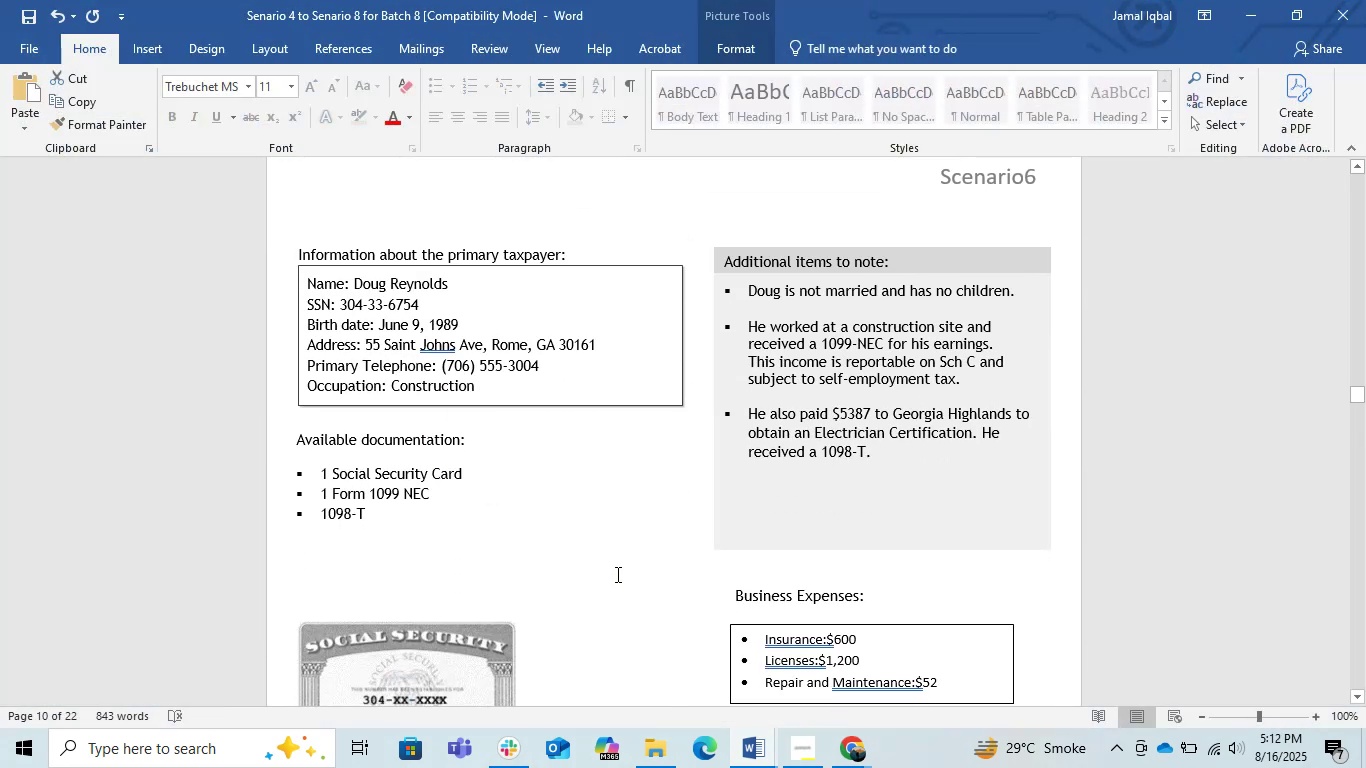 
left_click([617, 569])
 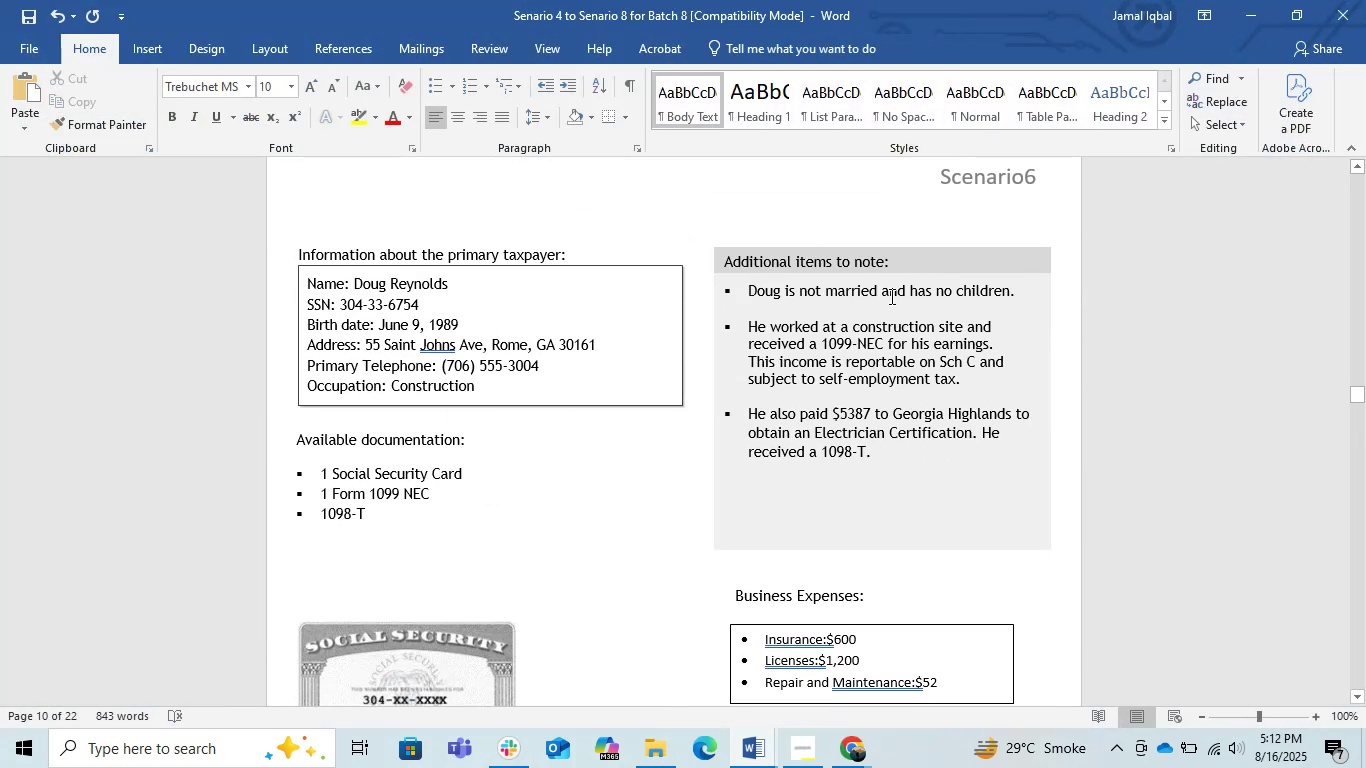 
wait(5.48)
 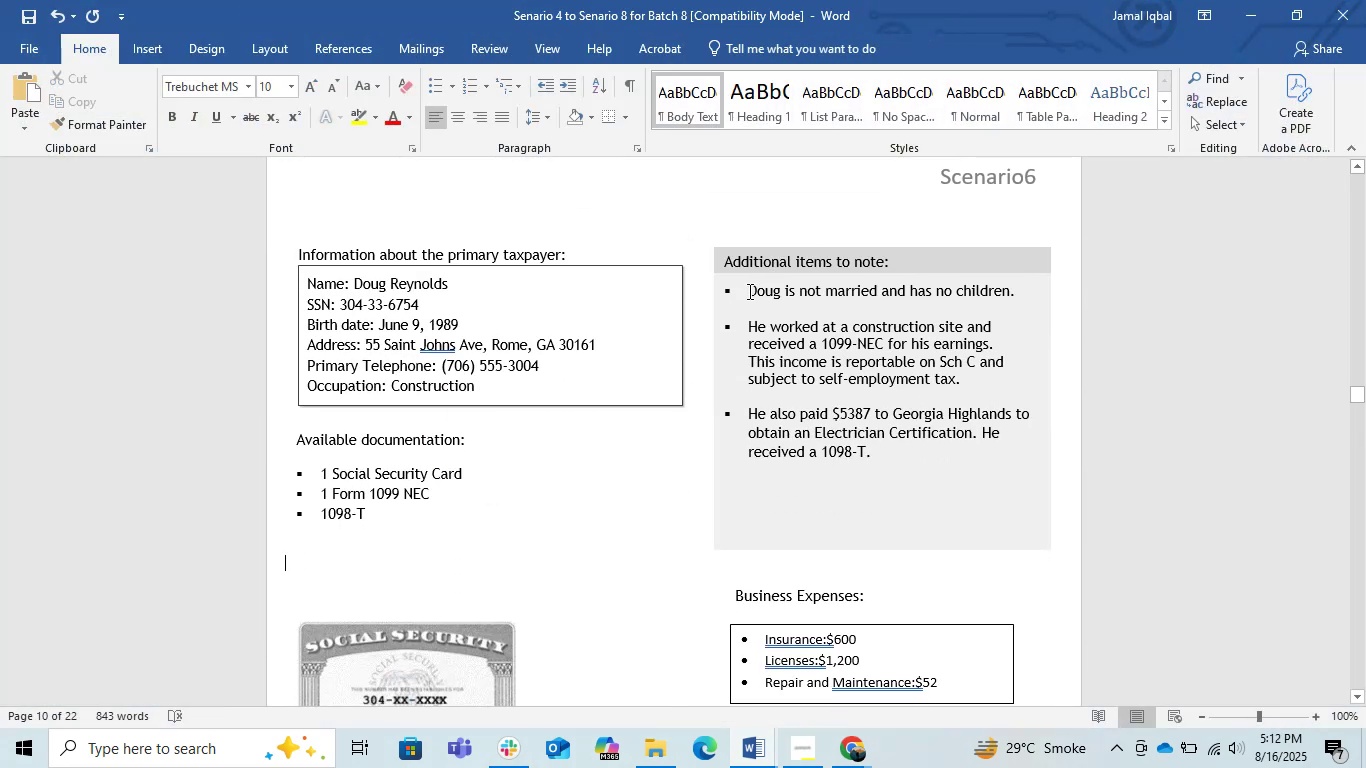 
left_click_drag(start_coordinate=[748, 291], to_coordinate=[1017, 297])
 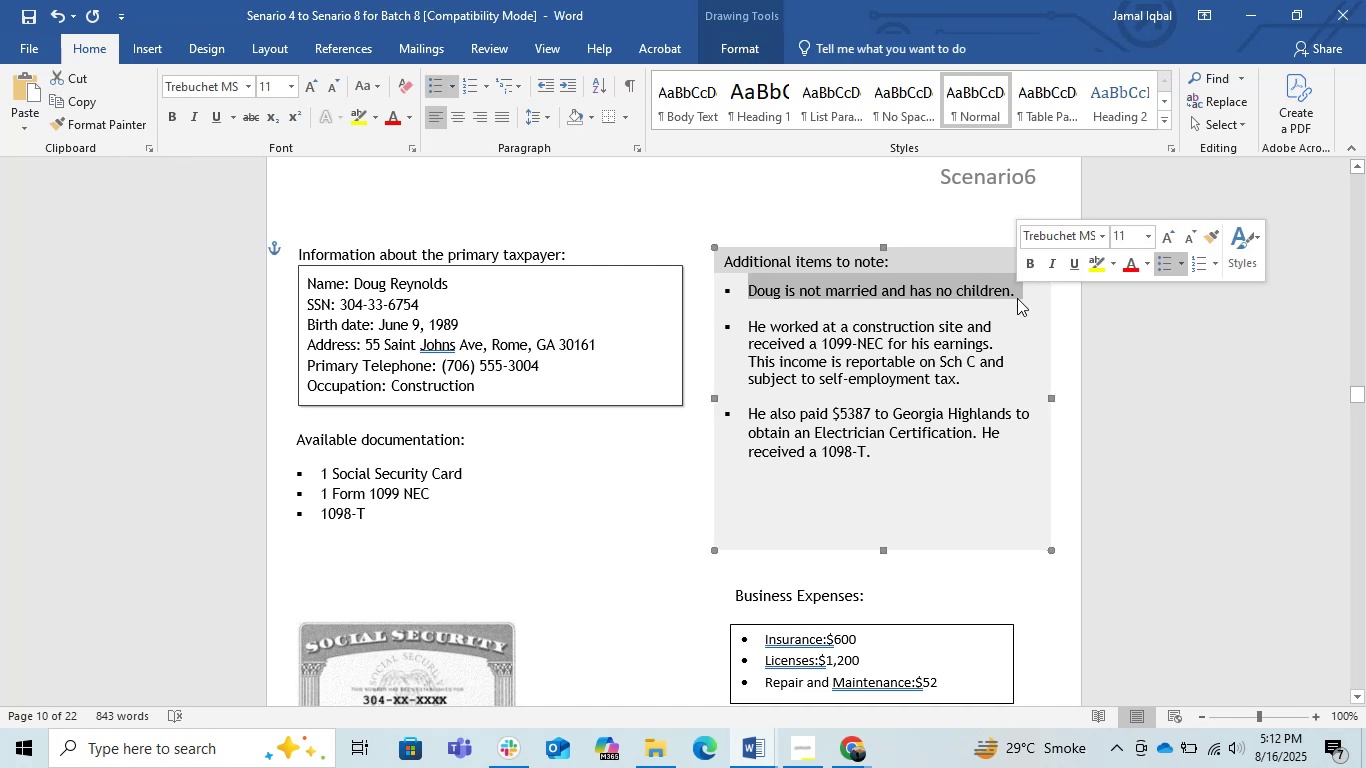 
key(Control+C)
 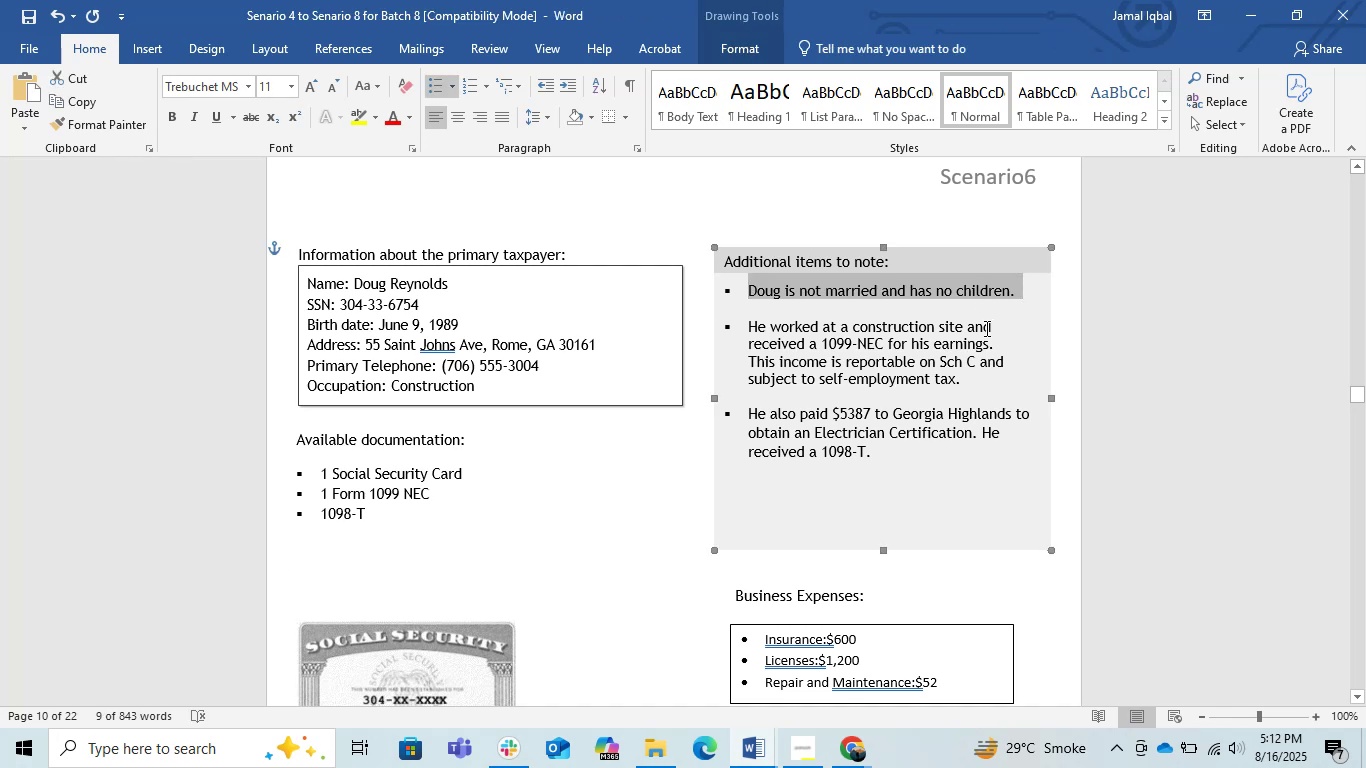 
key(Control+C)
 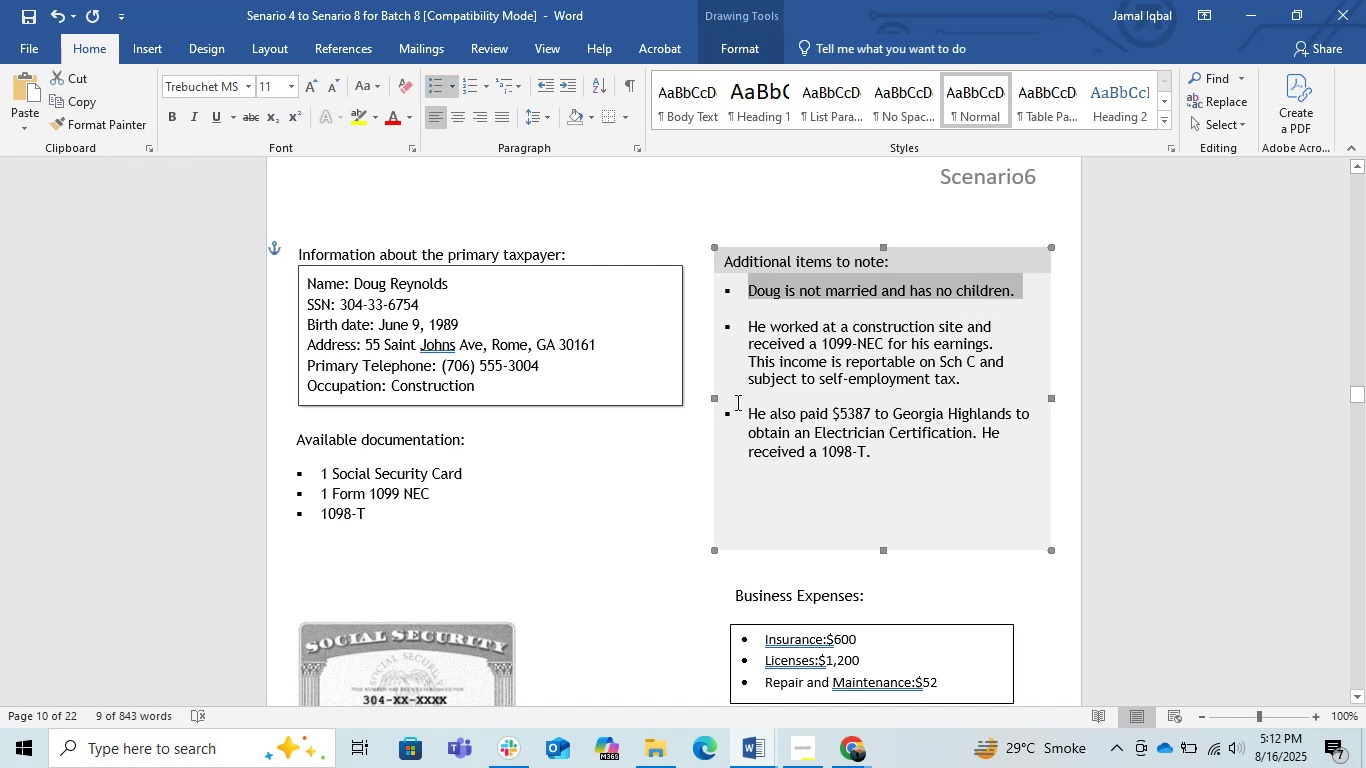 
hold_key(key=AltLeft, duration=0.32)
 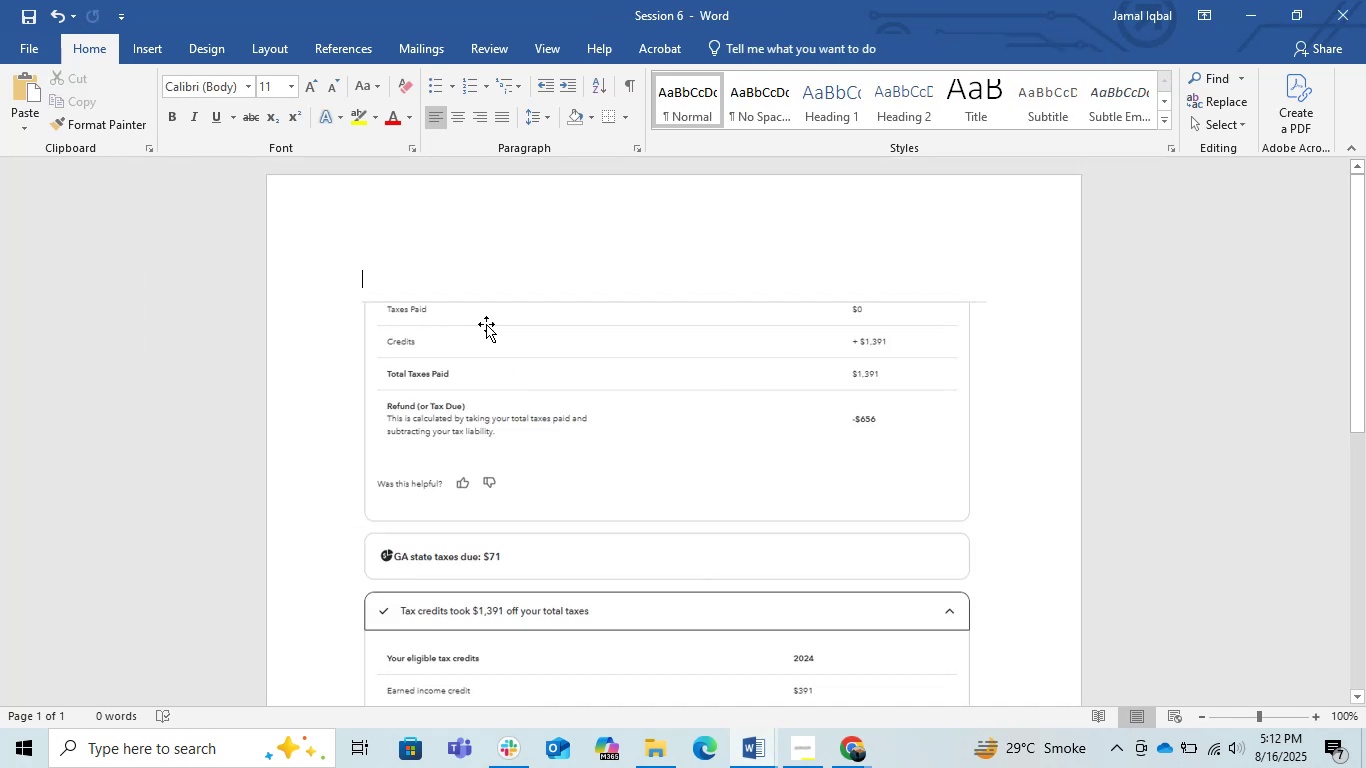 
hold_key(key=Tab, duration=0.32)
 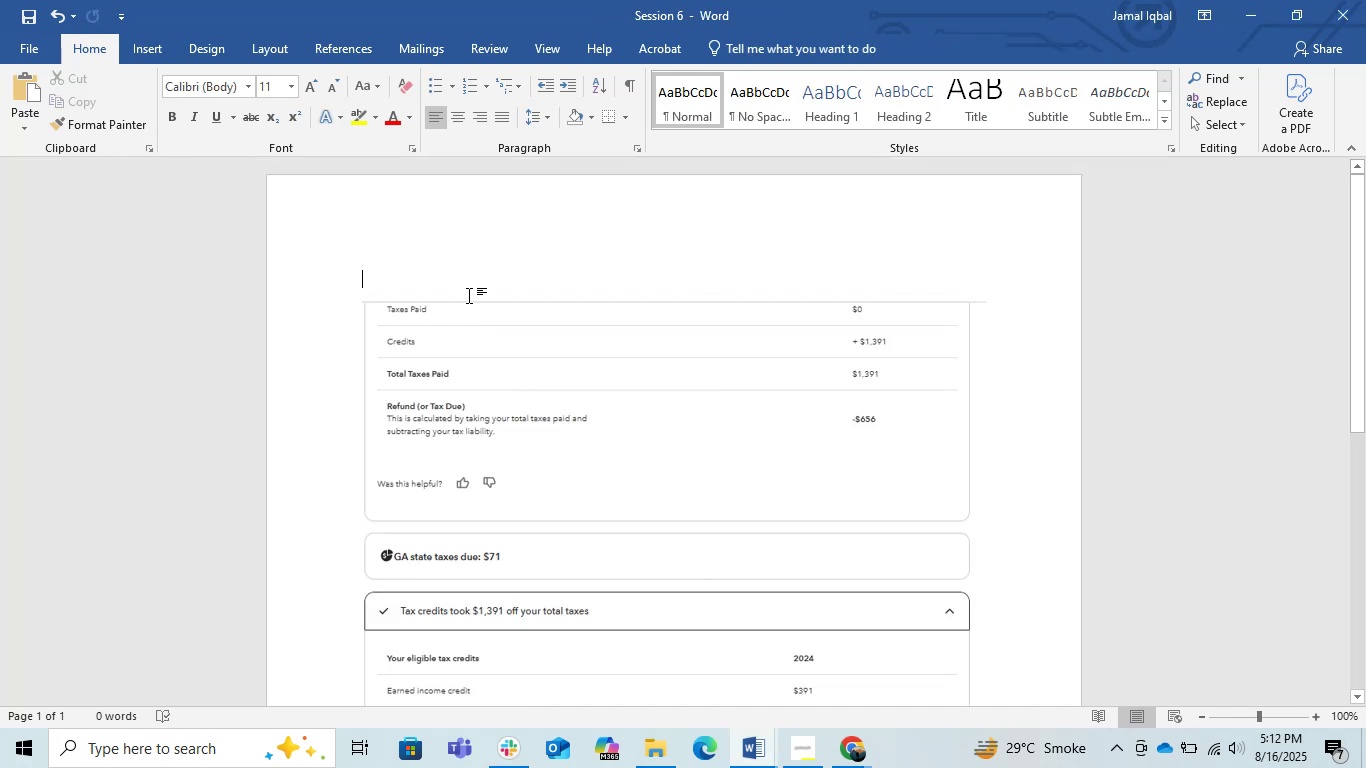 
key(Control+V)
 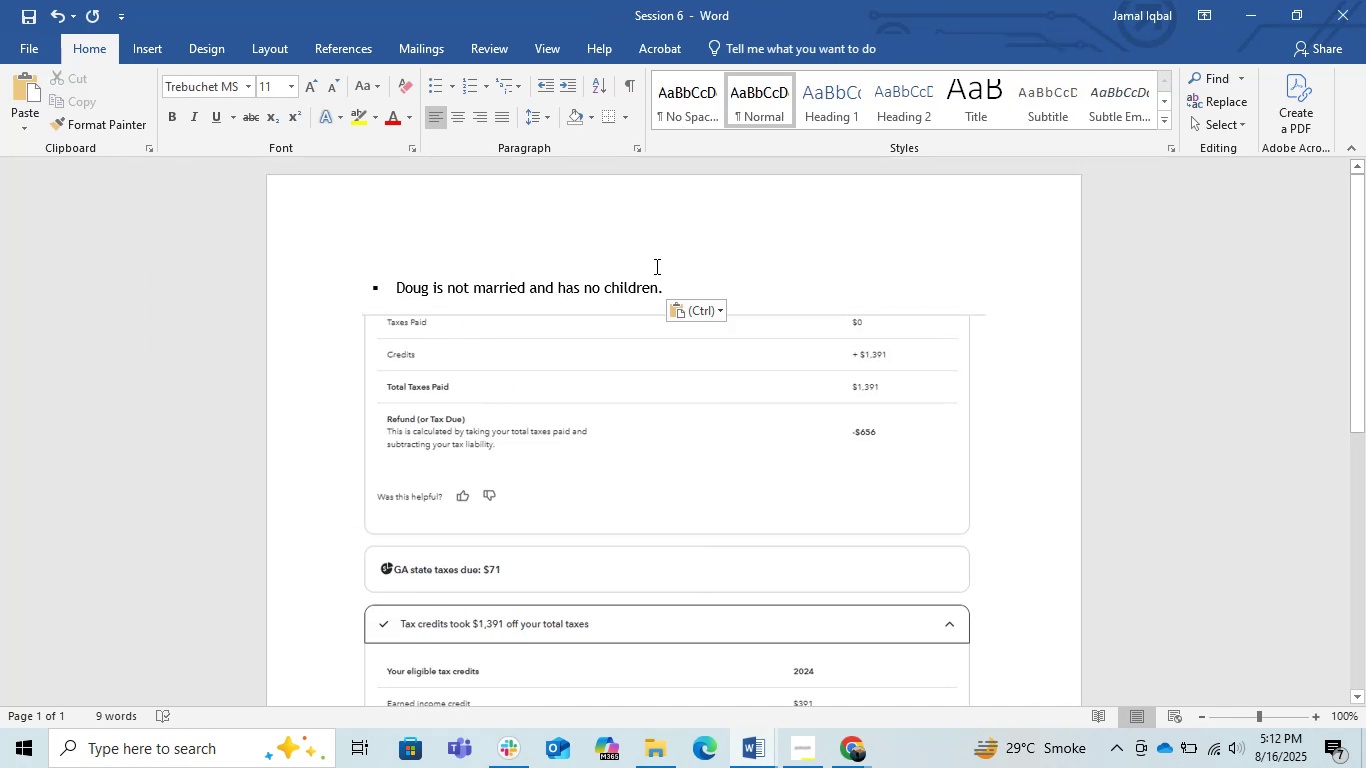 
left_click([694, 268])
 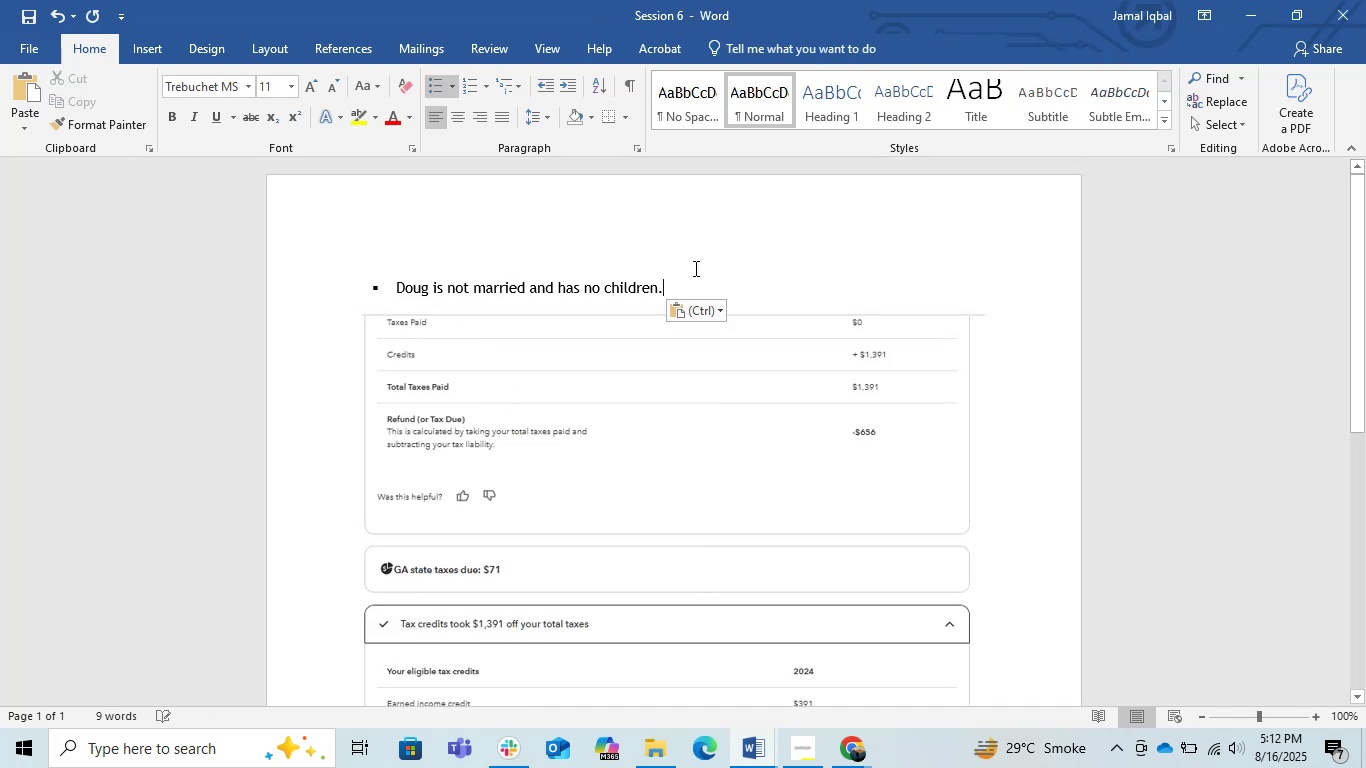 
key(Enter)
 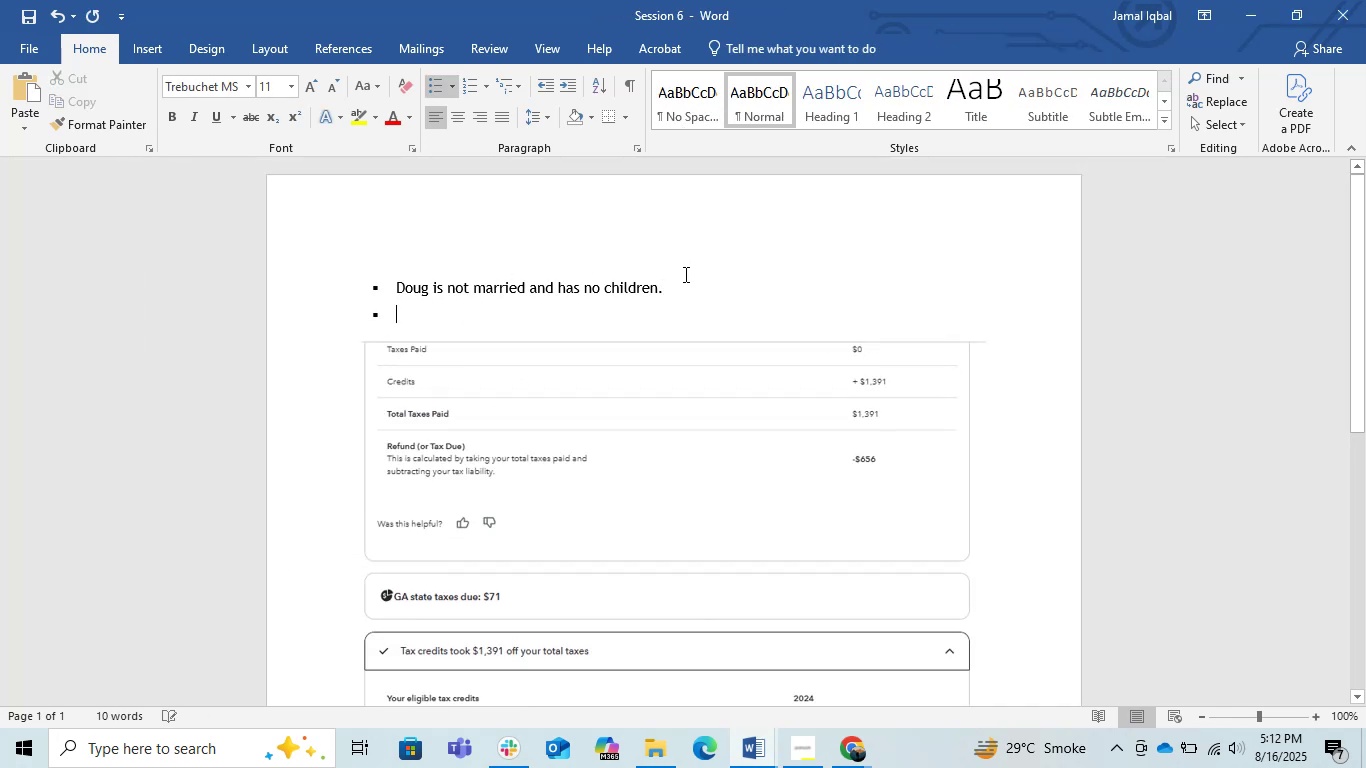 
key(Backspace)
 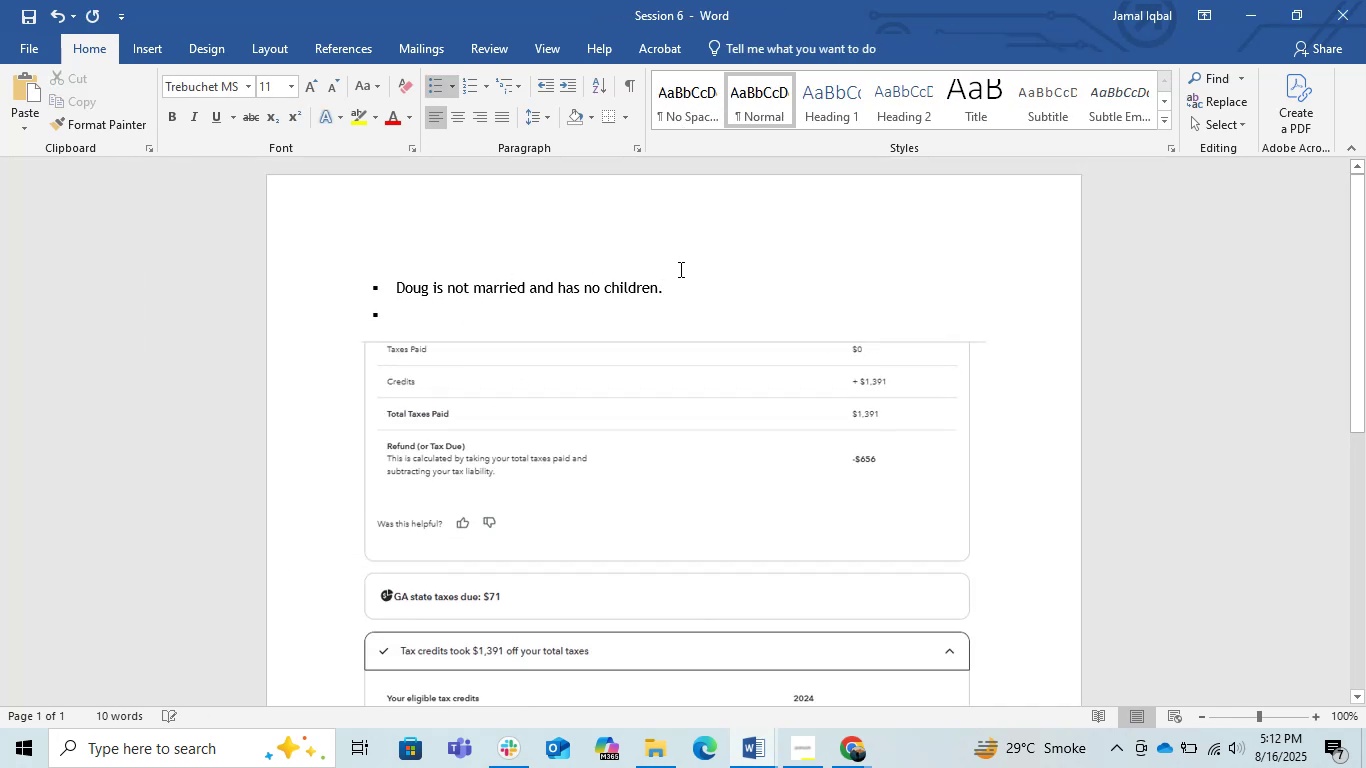 
key(Backspace)
 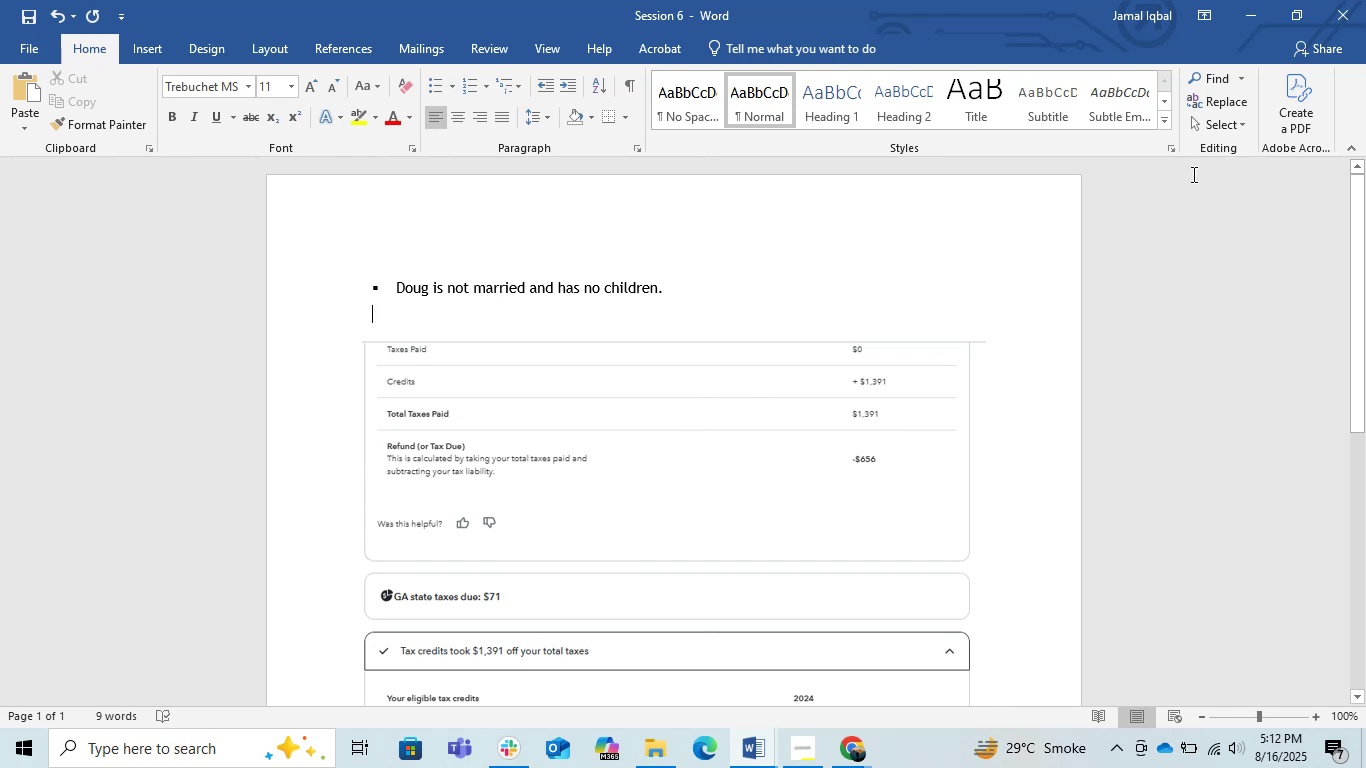 
key(Control+S)
 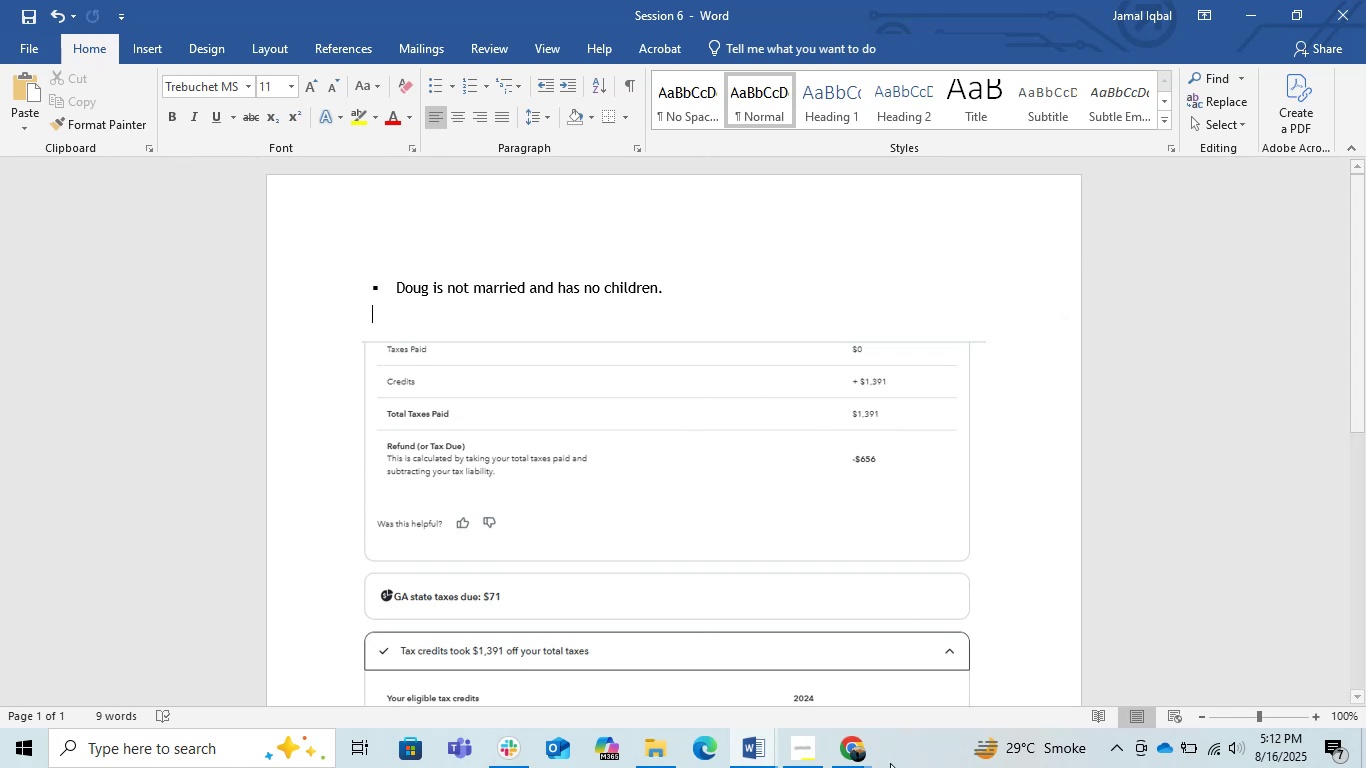 
left_click([868, 756])
 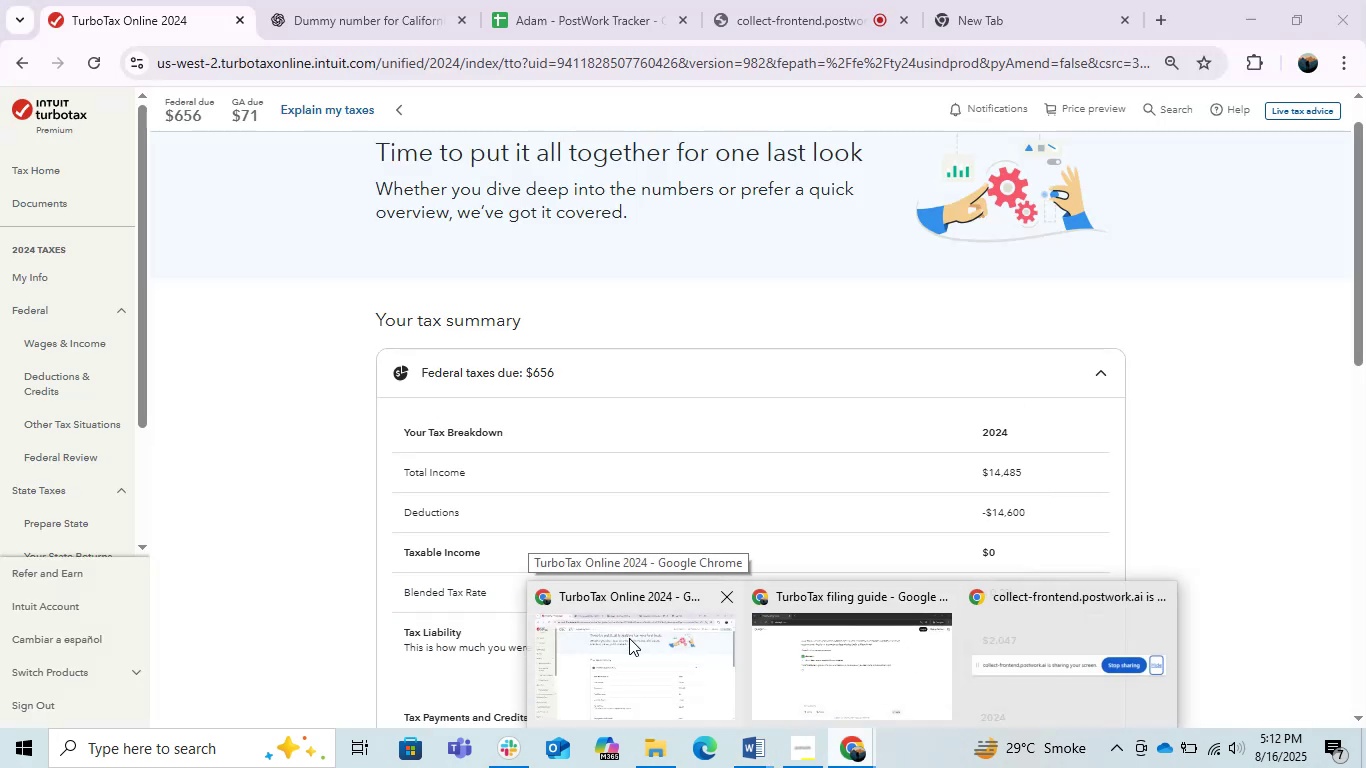 
left_click([629, 638])
 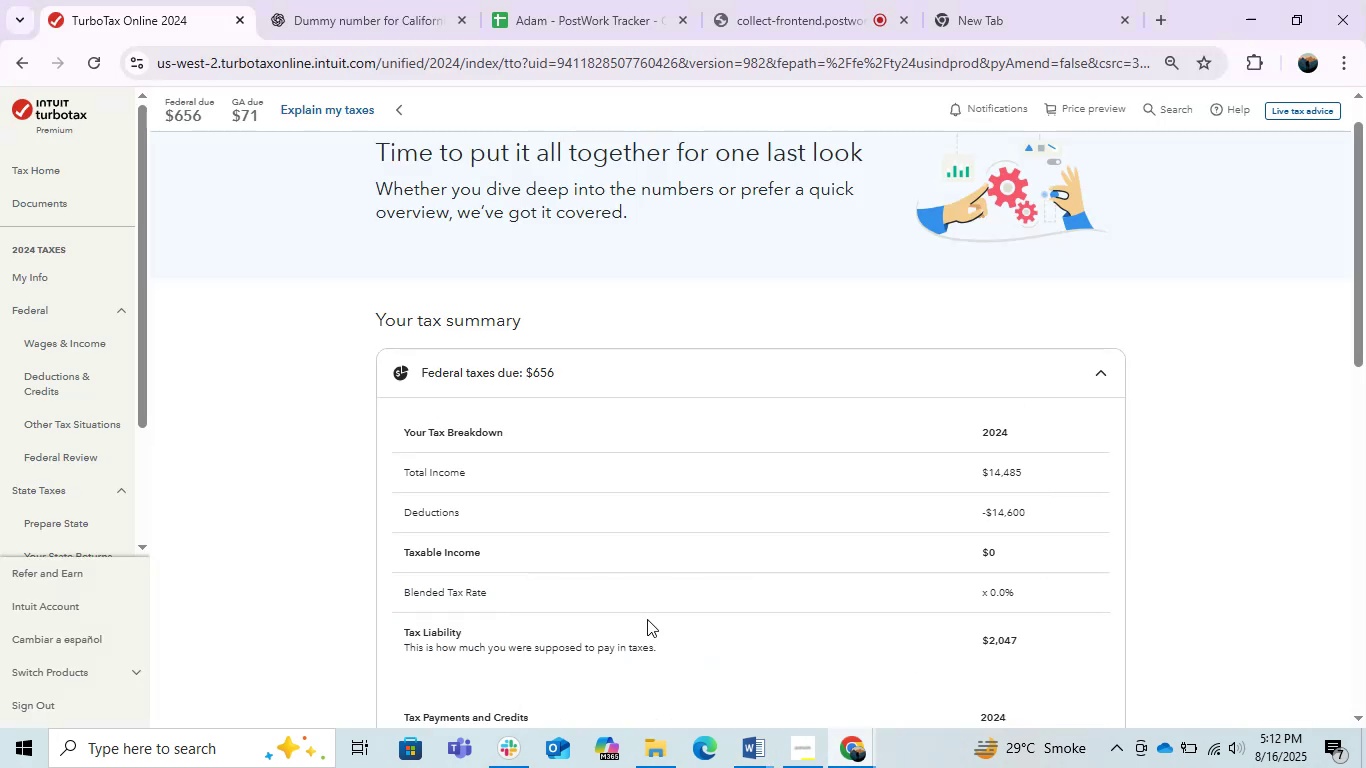 
scroll: coordinate [826, 488], scroll_direction: down, amount: 4.0
 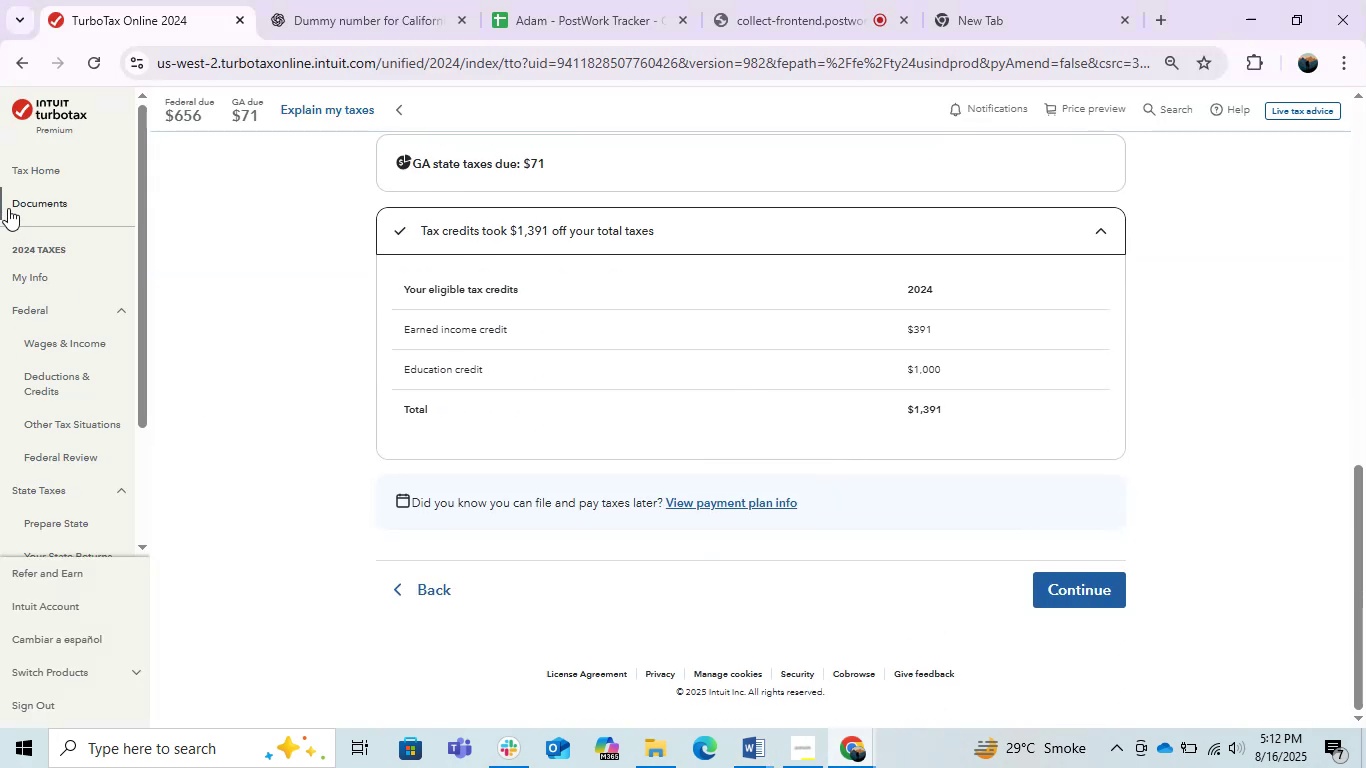 
left_click([22, 166])
 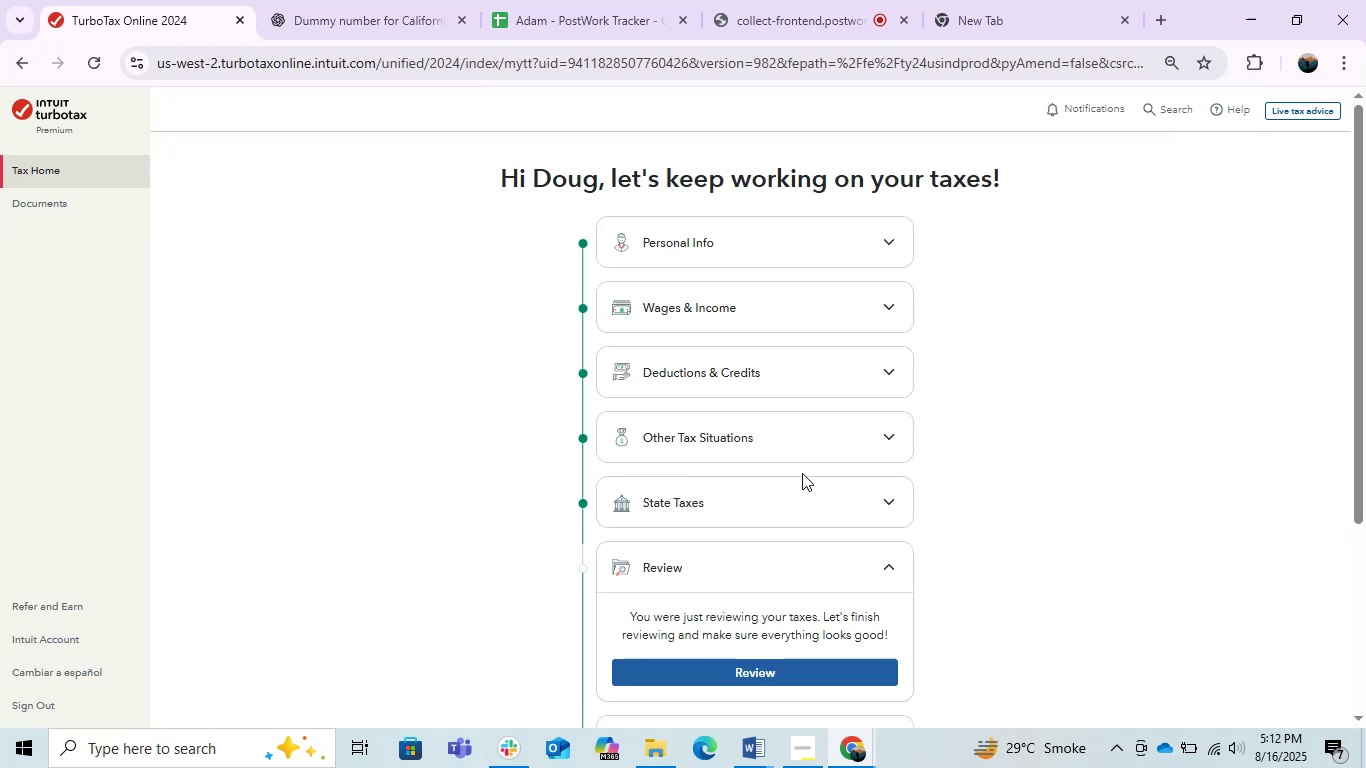 
left_click([490, 435])
 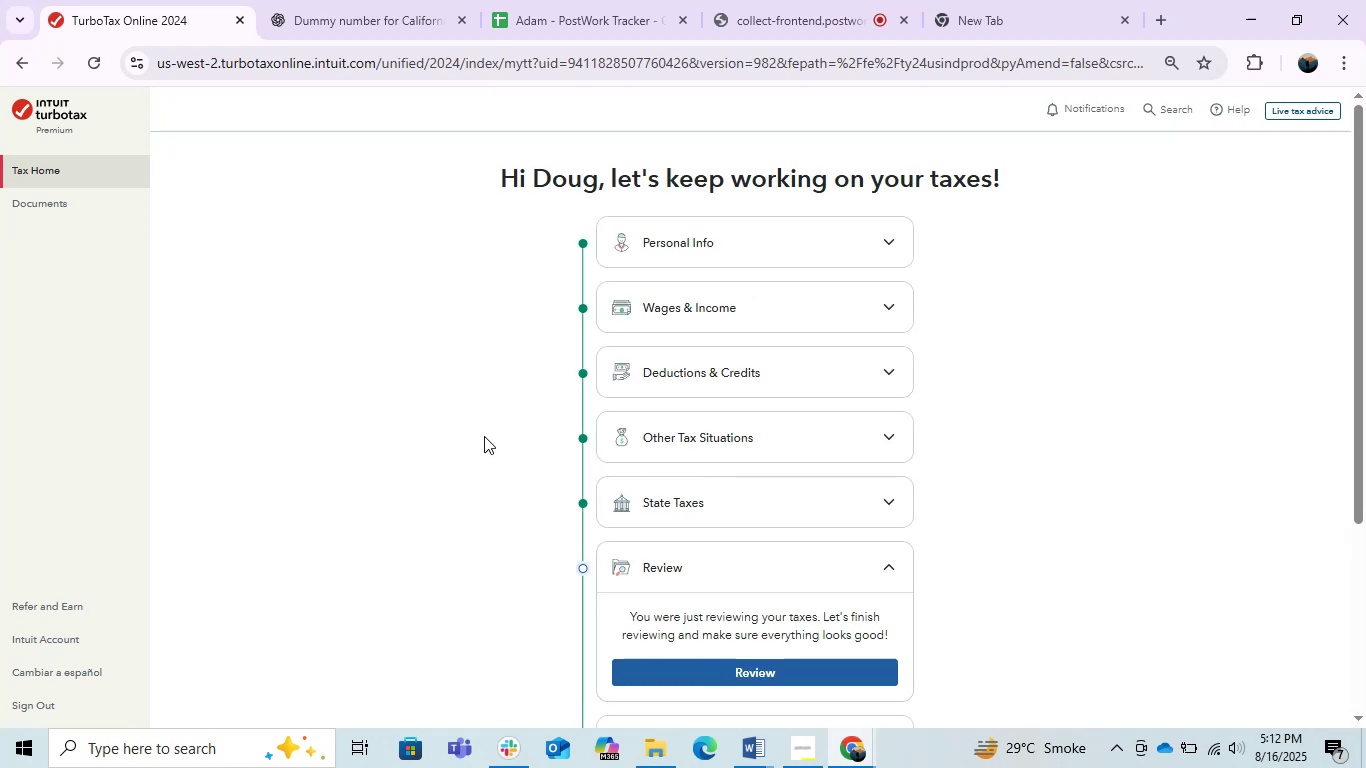 
scroll: coordinate [484, 436], scroll_direction: down, amount: 2.0
 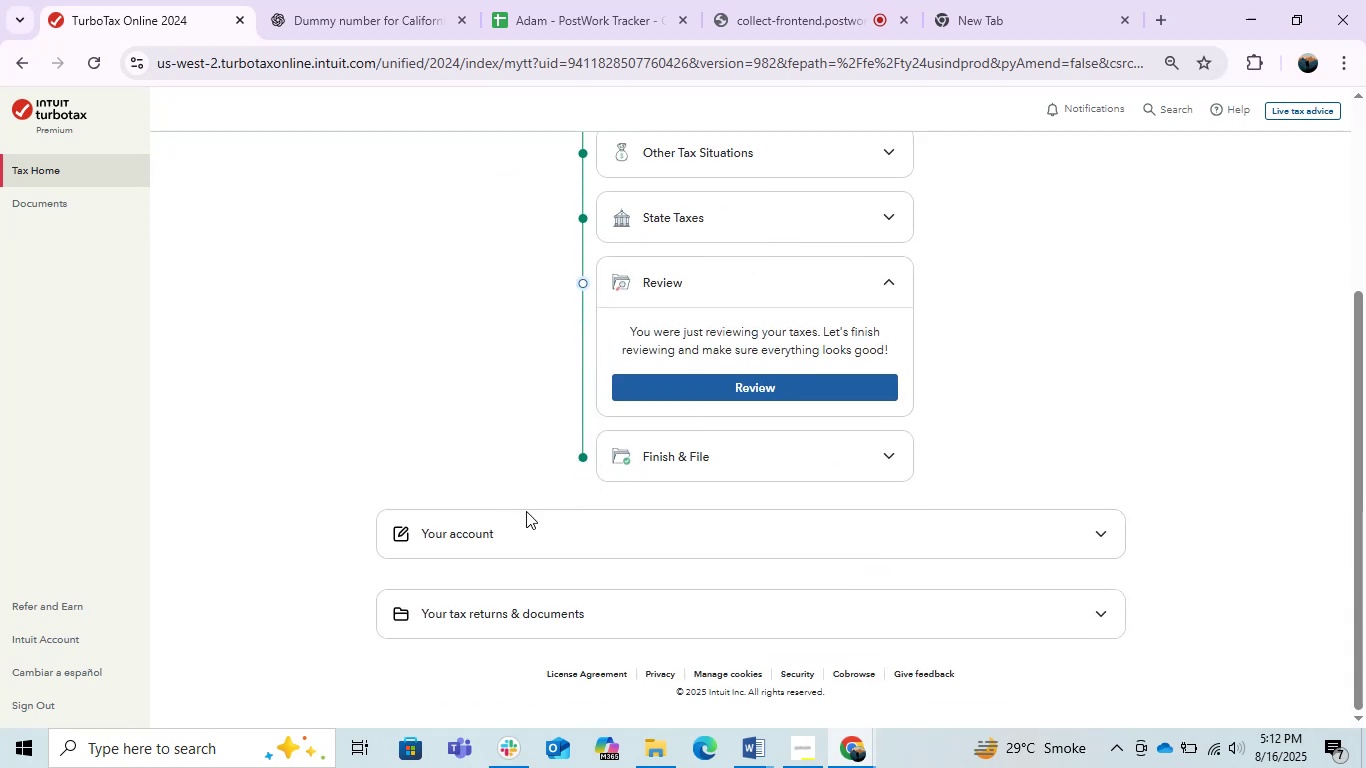 
left_click([573, 614])
 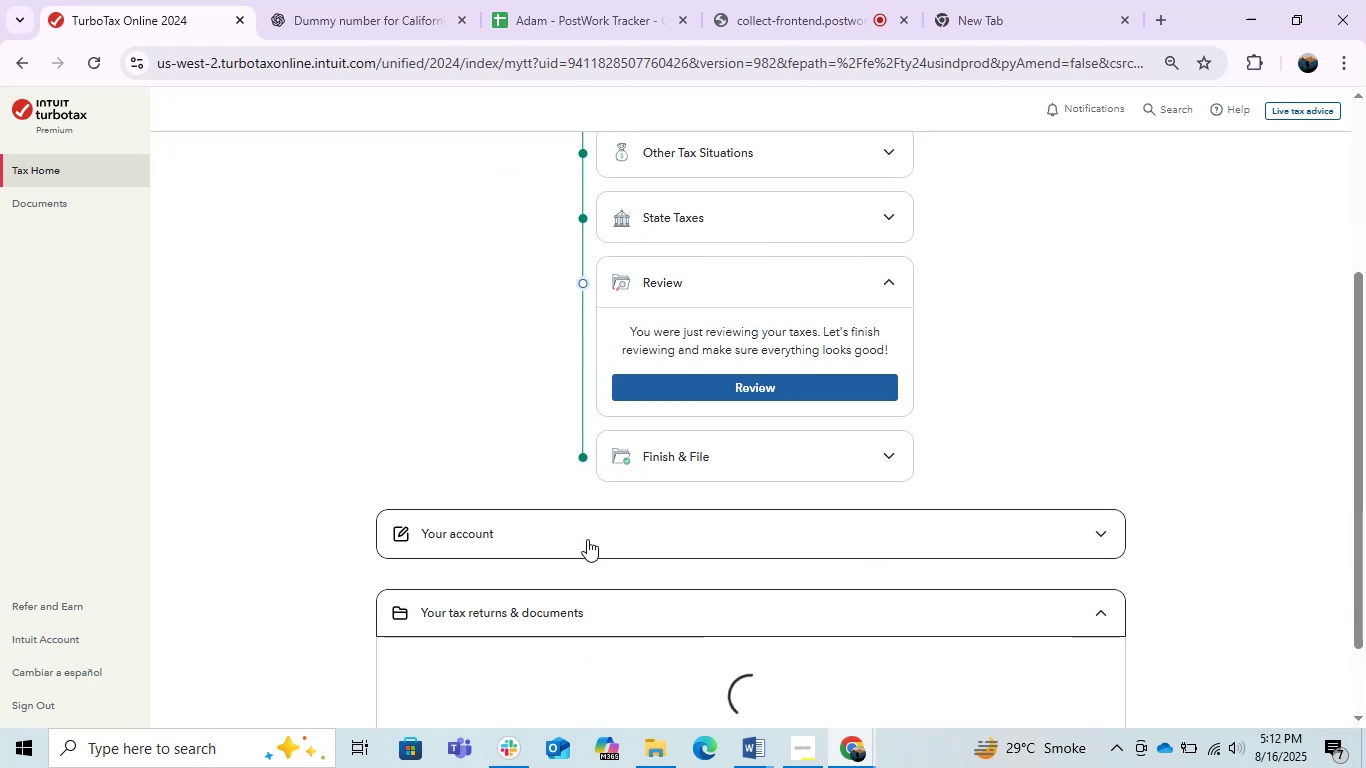 
left_click([587, 539])
 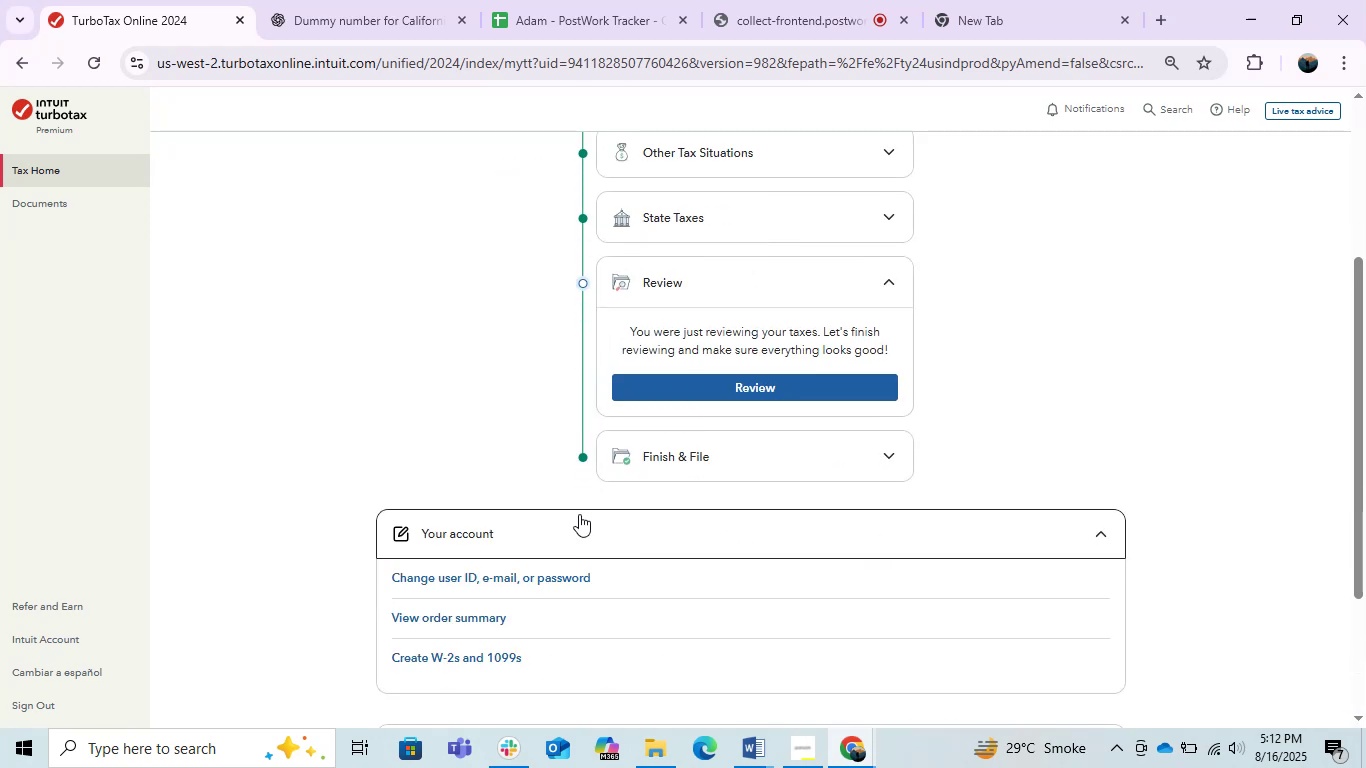 
left_click([497, 314])
 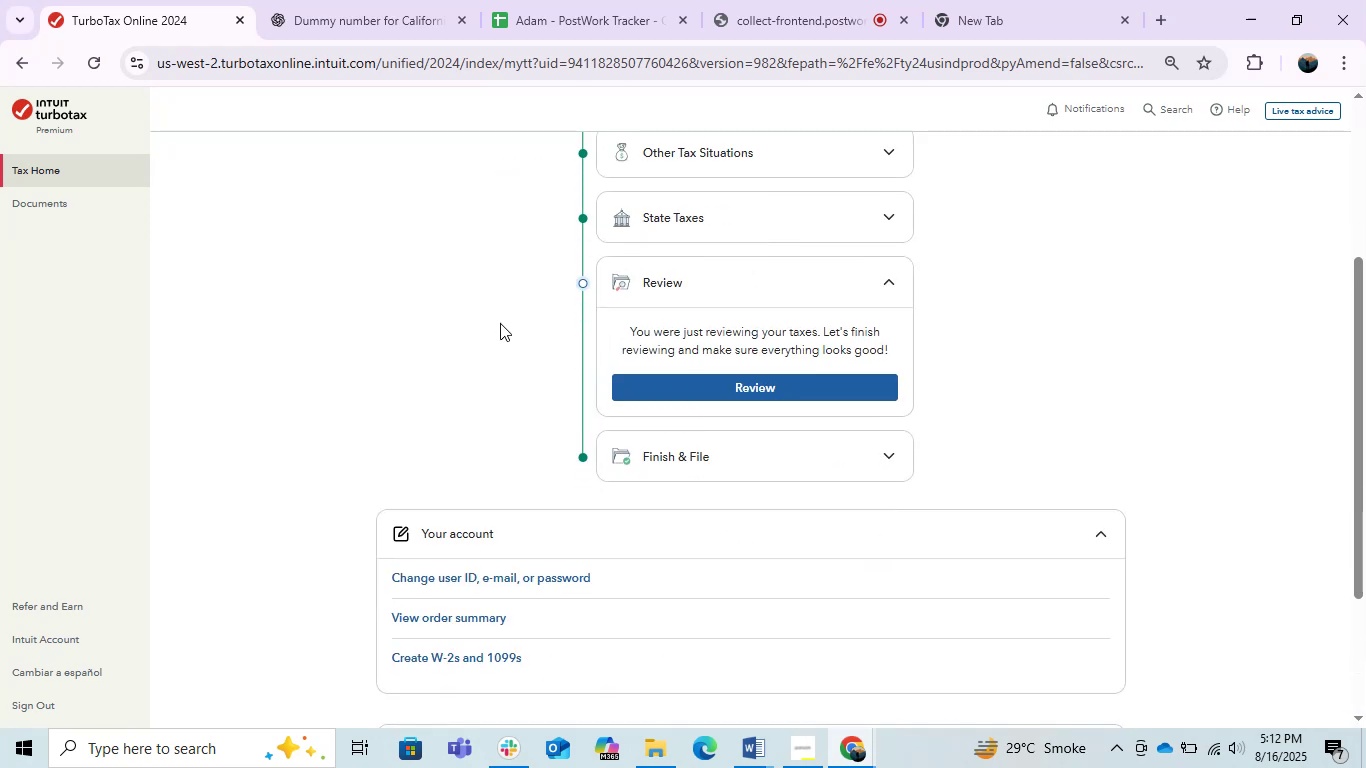 
scroll: coordinate [504, 513], scroll_direction: up, amount: 3.0
 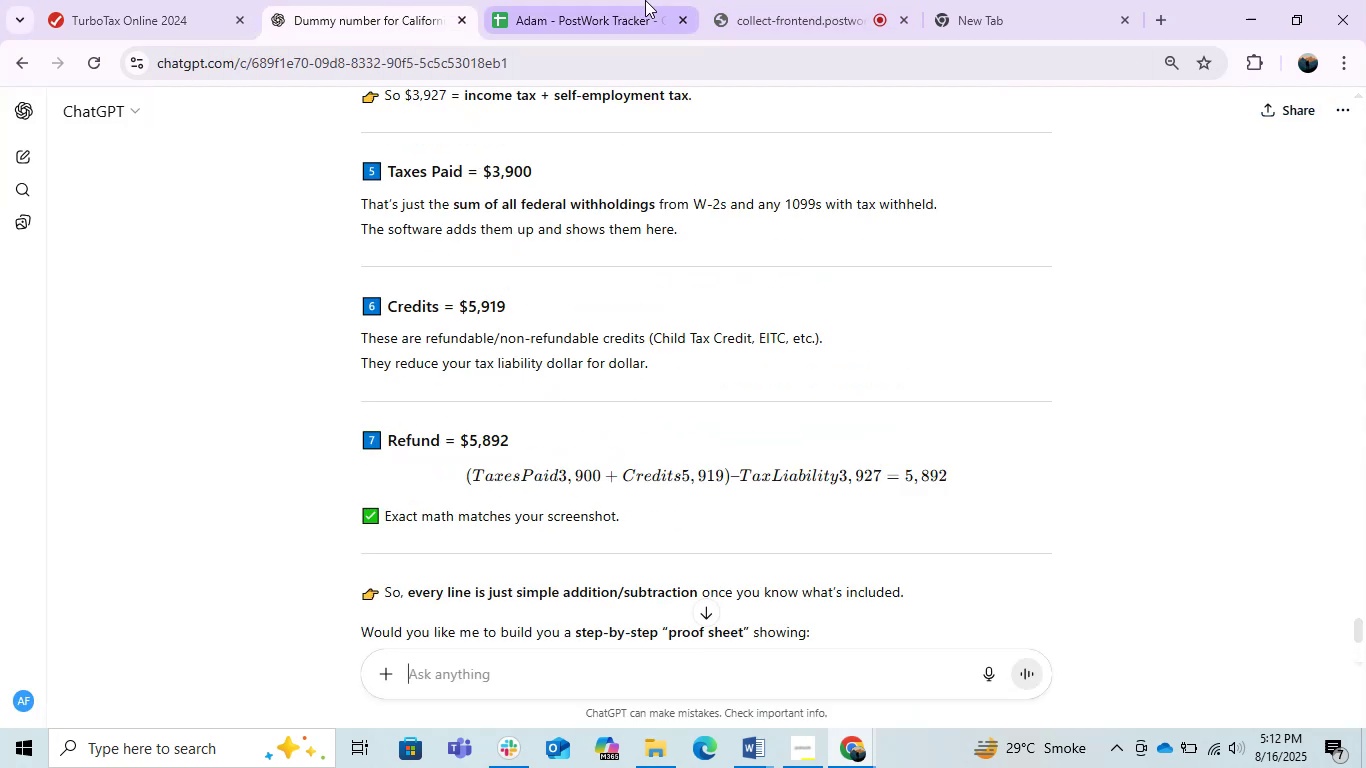 
left_click([636, 0])
 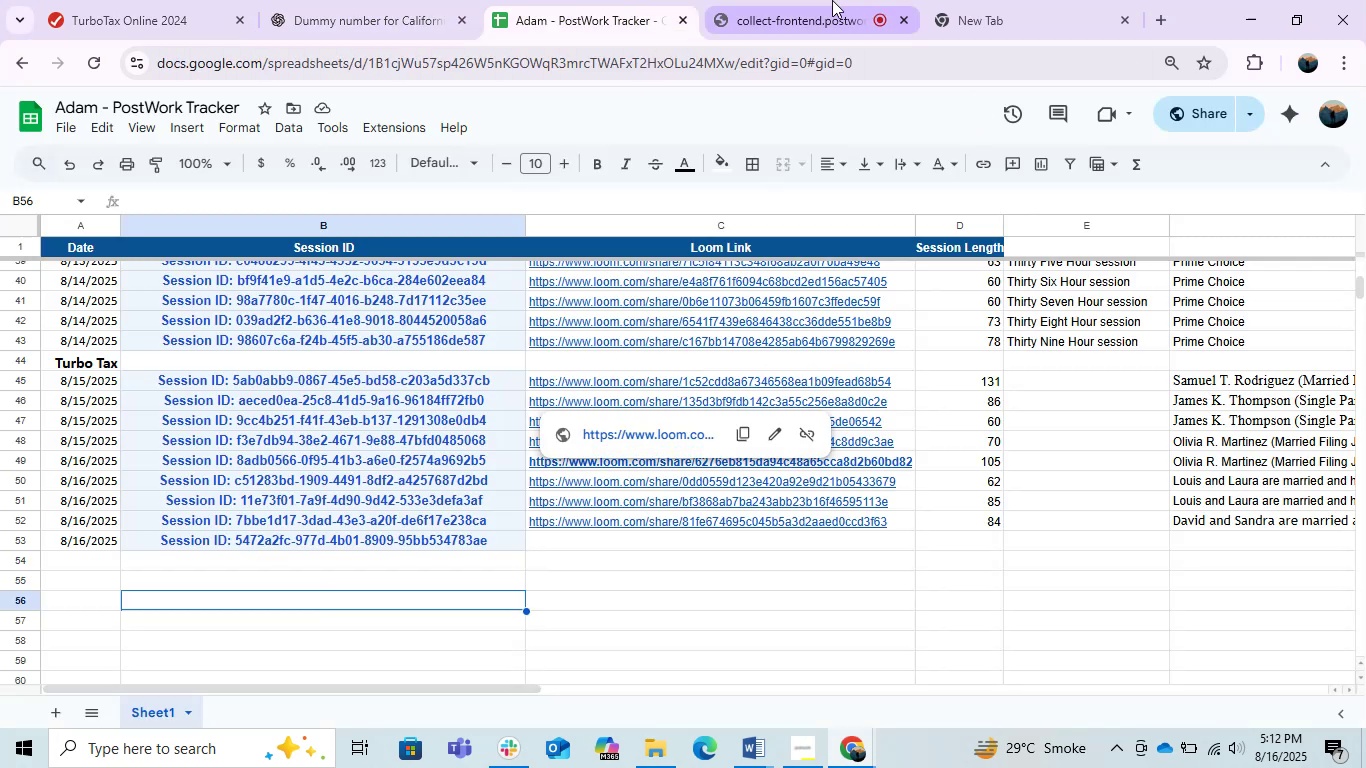 
left_click([832, 0])
 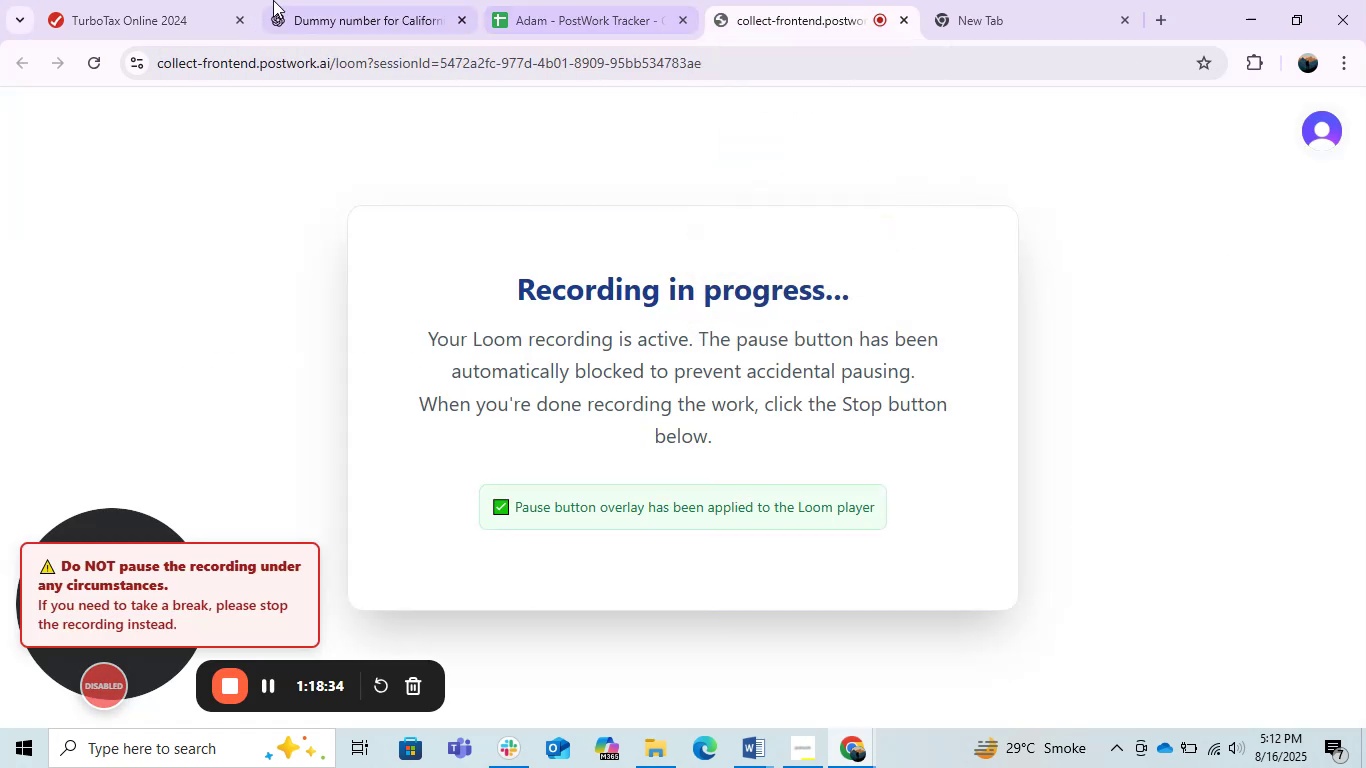 
left_click([149, 0])
 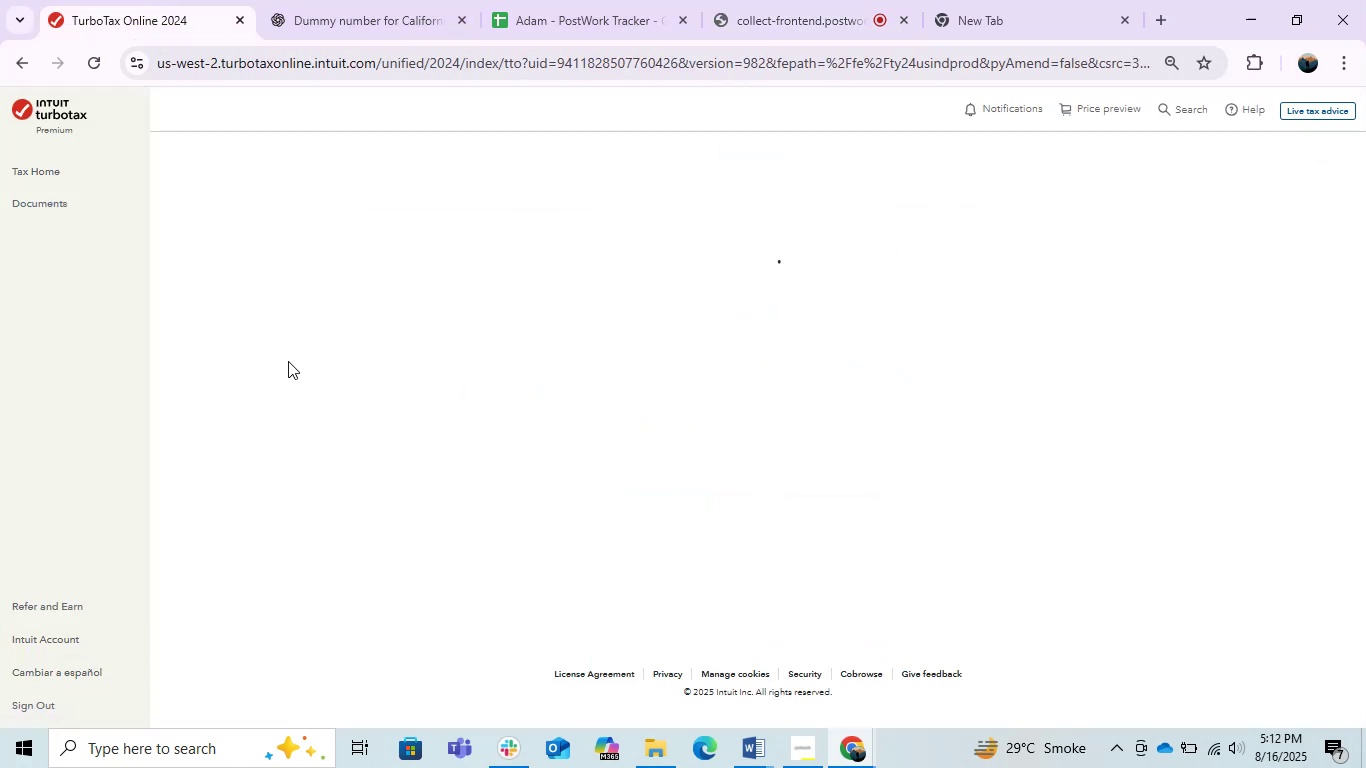 
wait(5.06)
 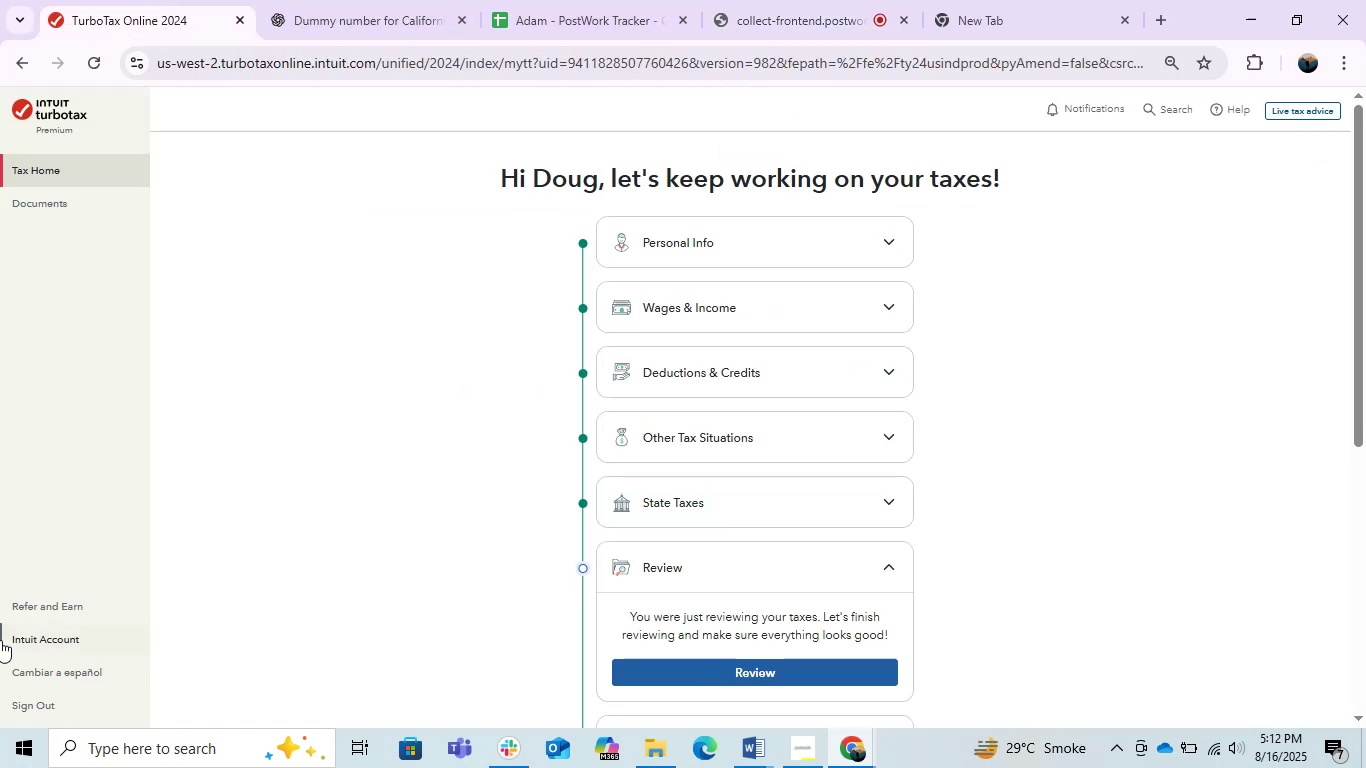 
left_click([741, 742])
 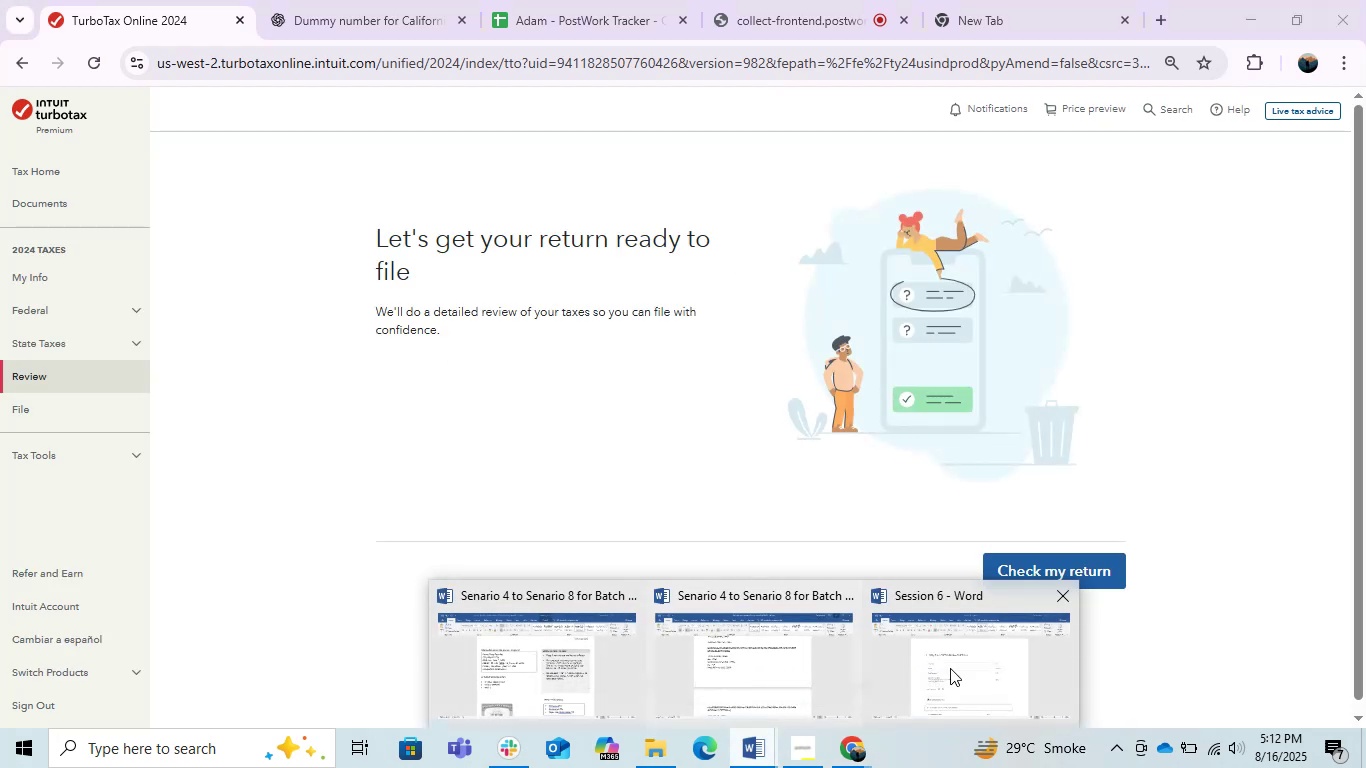 
left_click([1018, 661])
 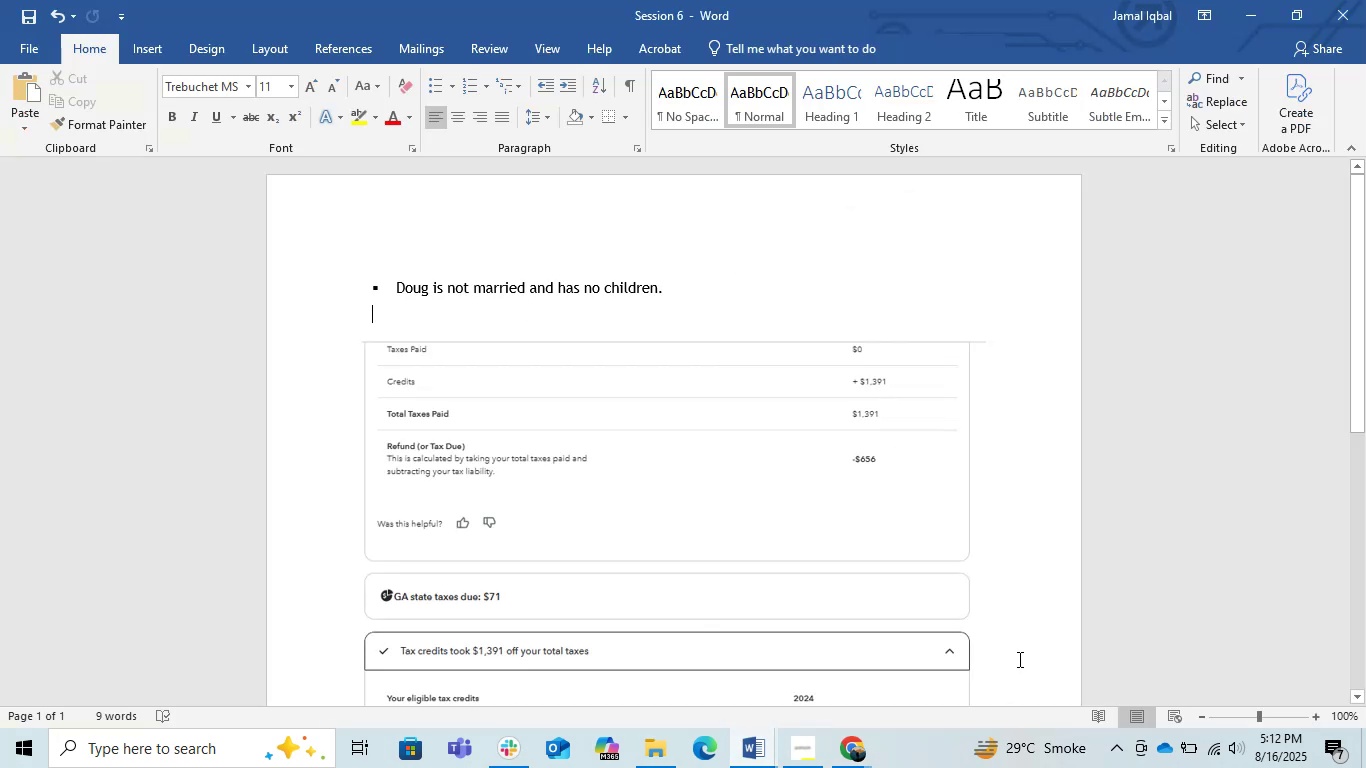 
key(Control+S)
 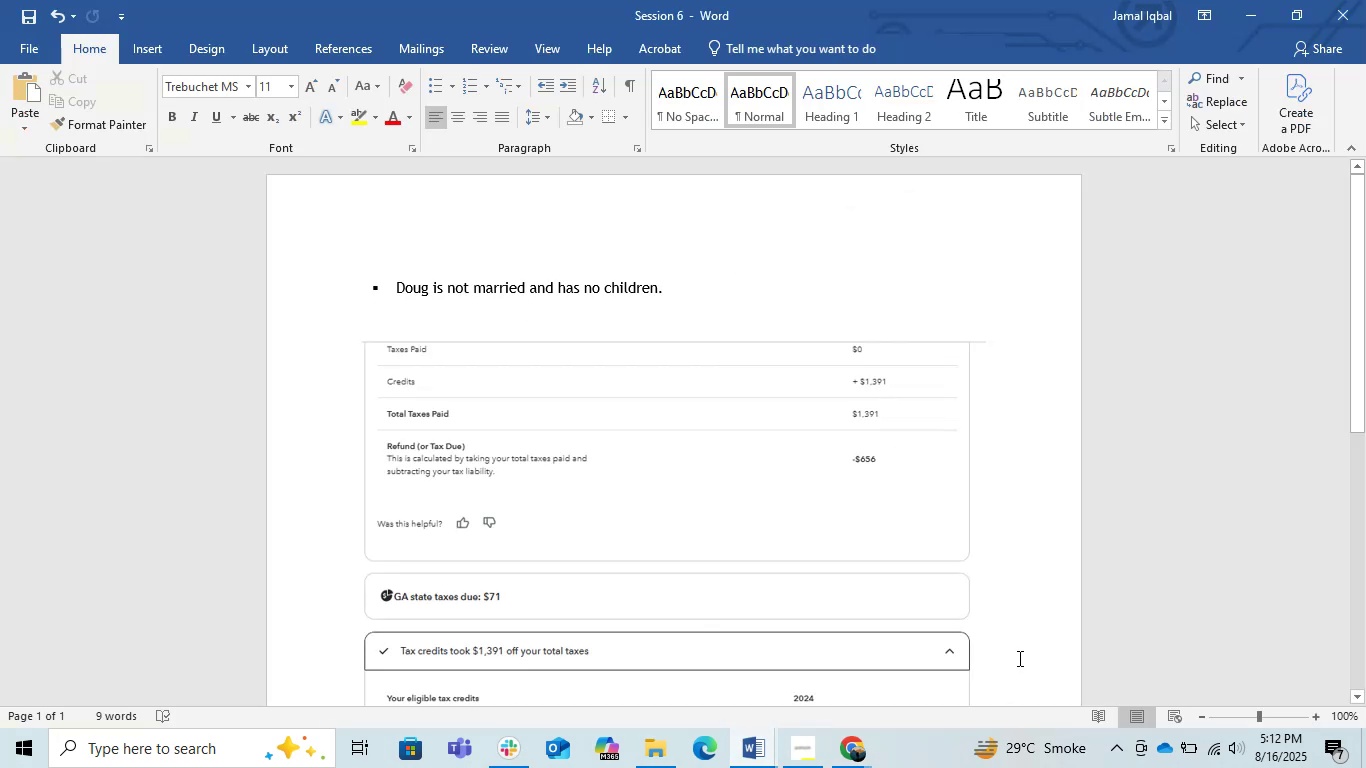 
key(Control+S)
 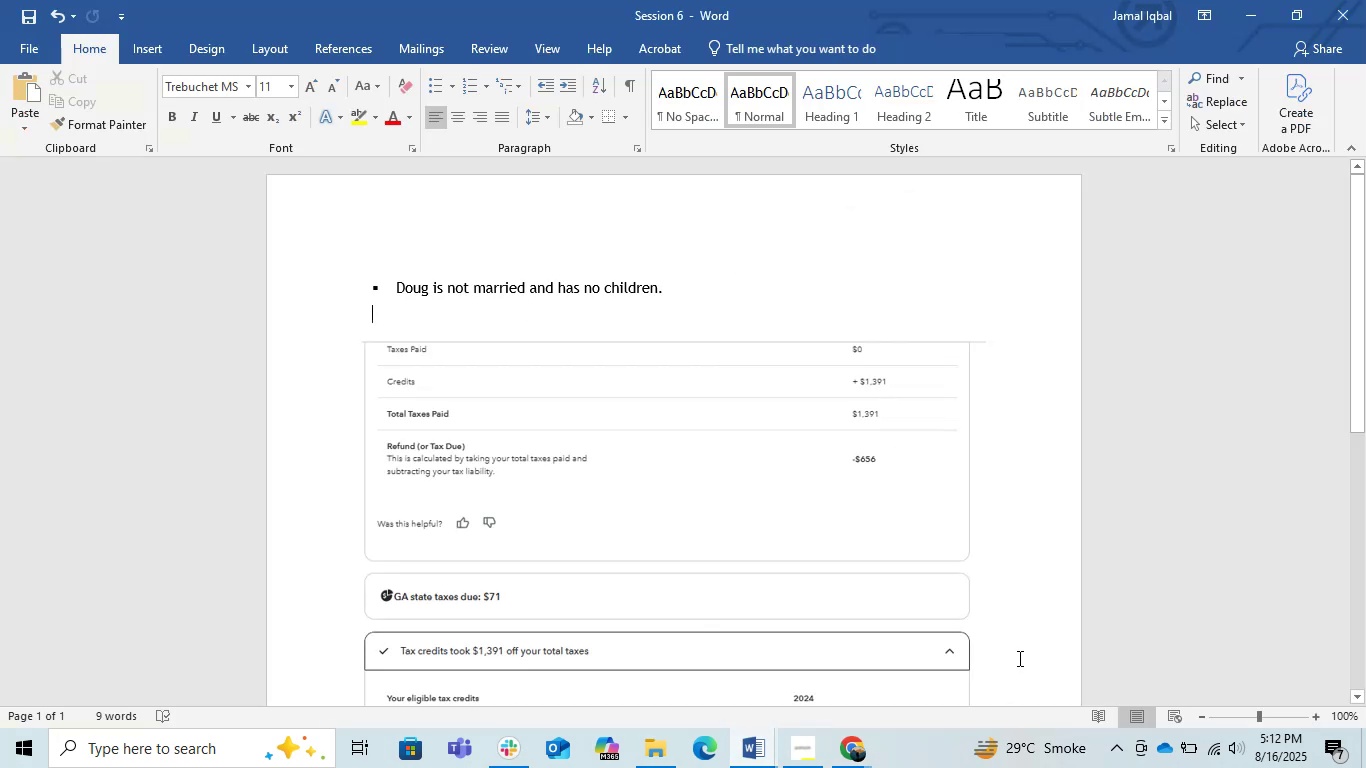 
key(Control+S)
 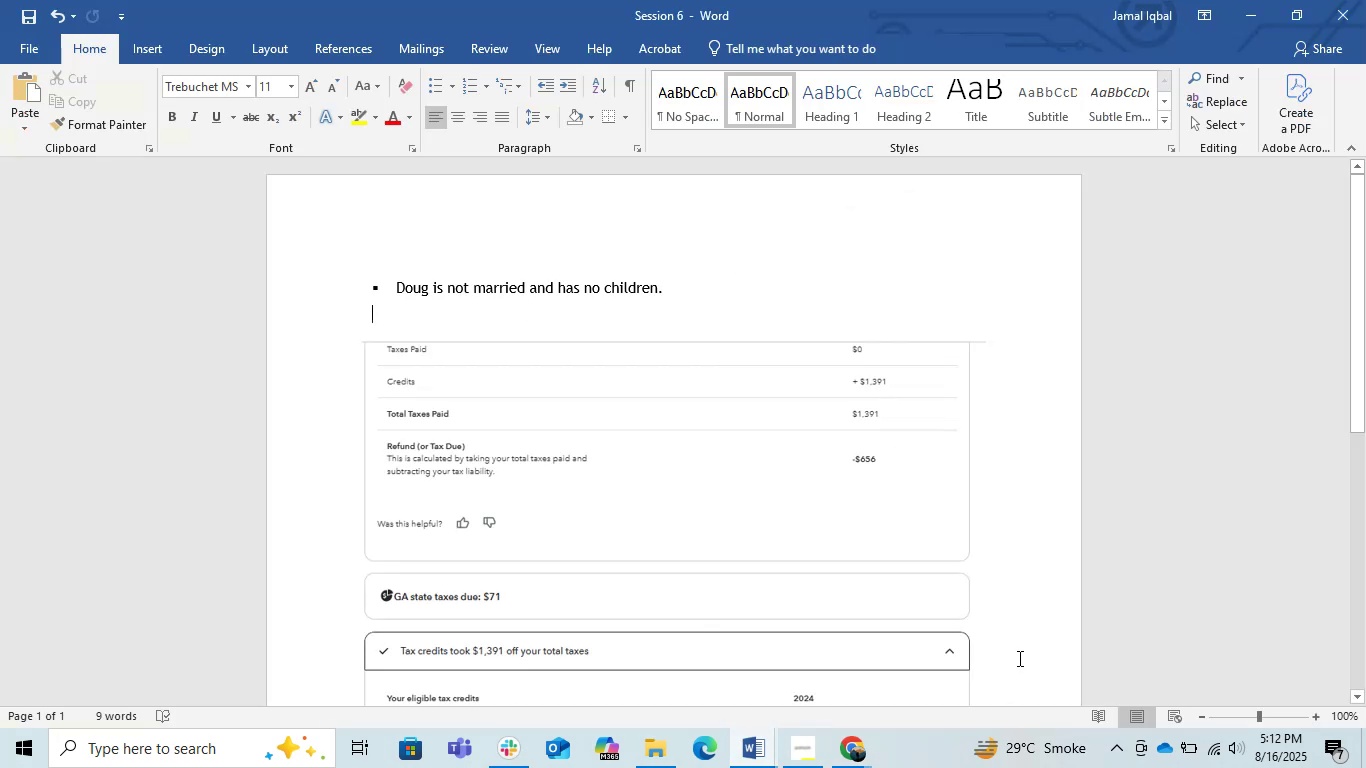 
key(Control+S)
 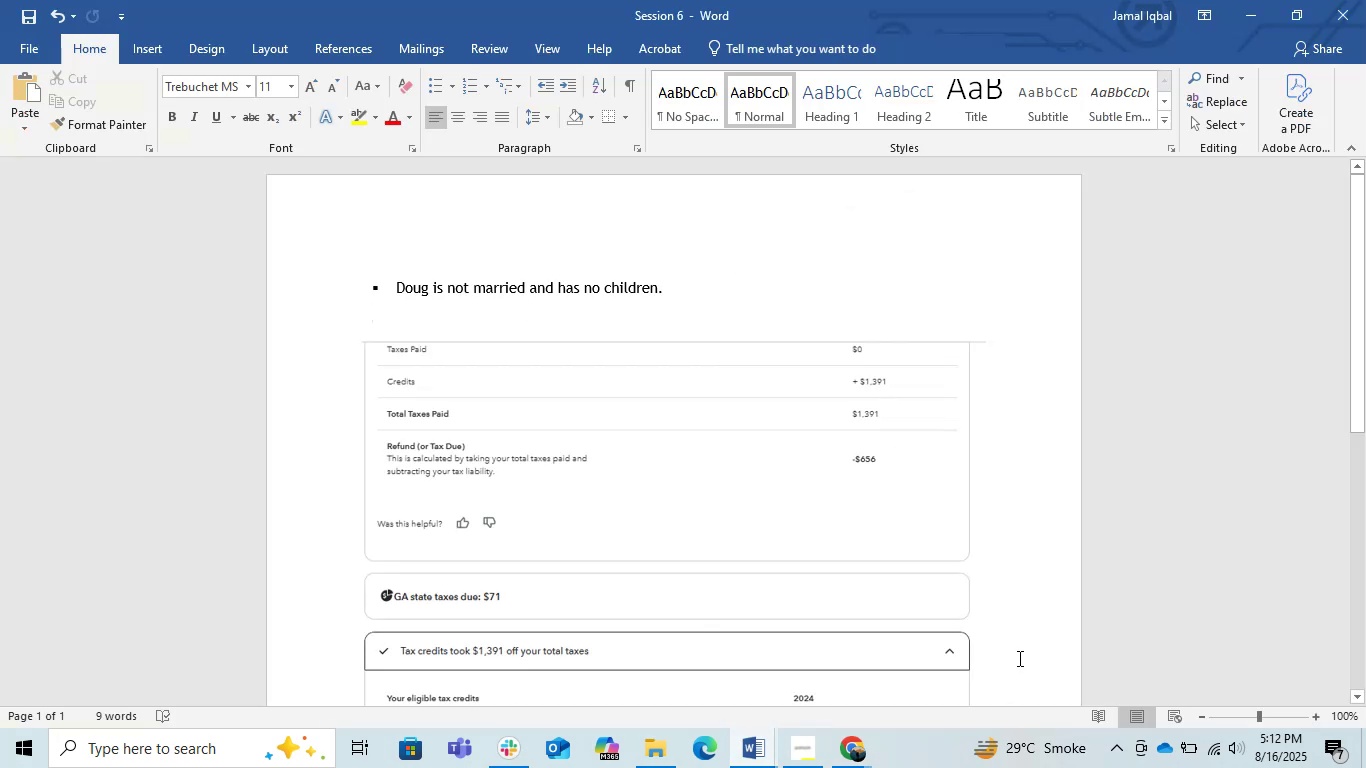 
key(Control+S)
 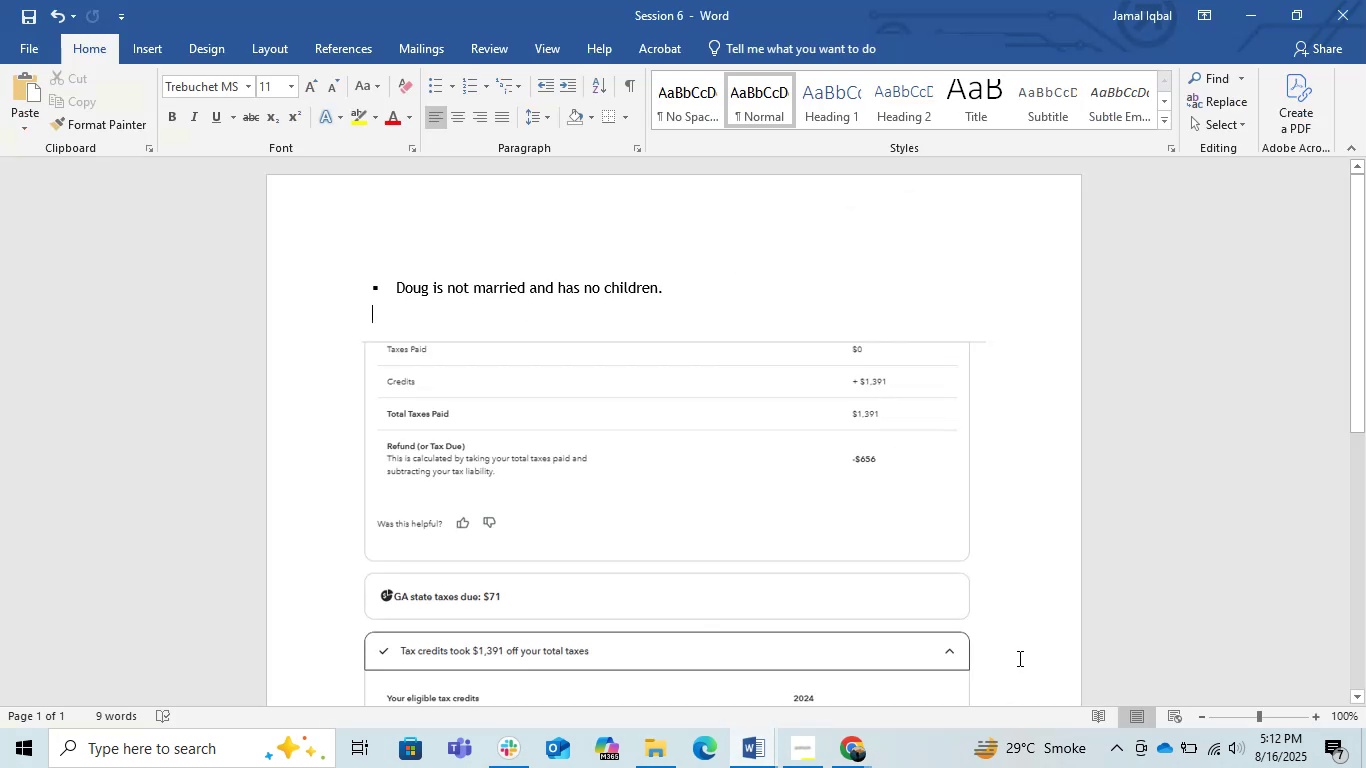 
key(Control+S)
 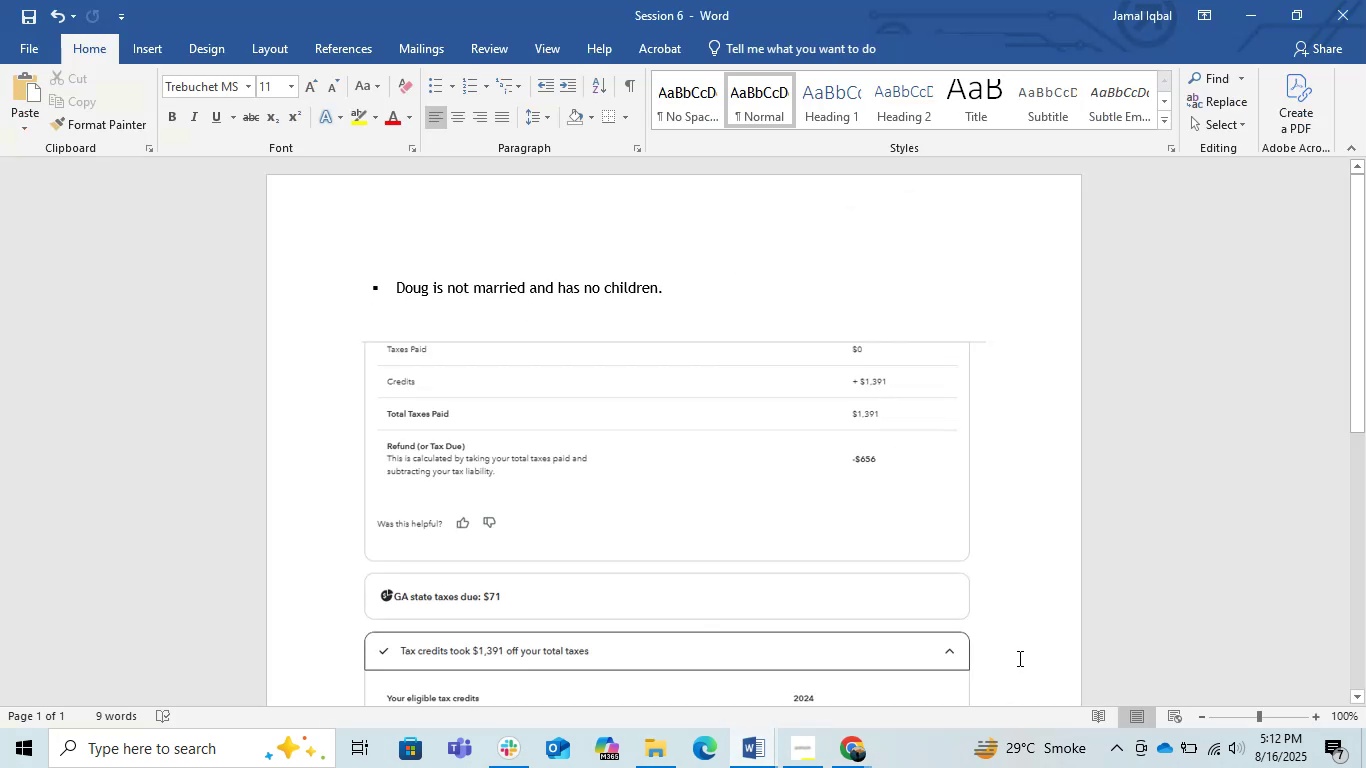 
key(Control+S)
 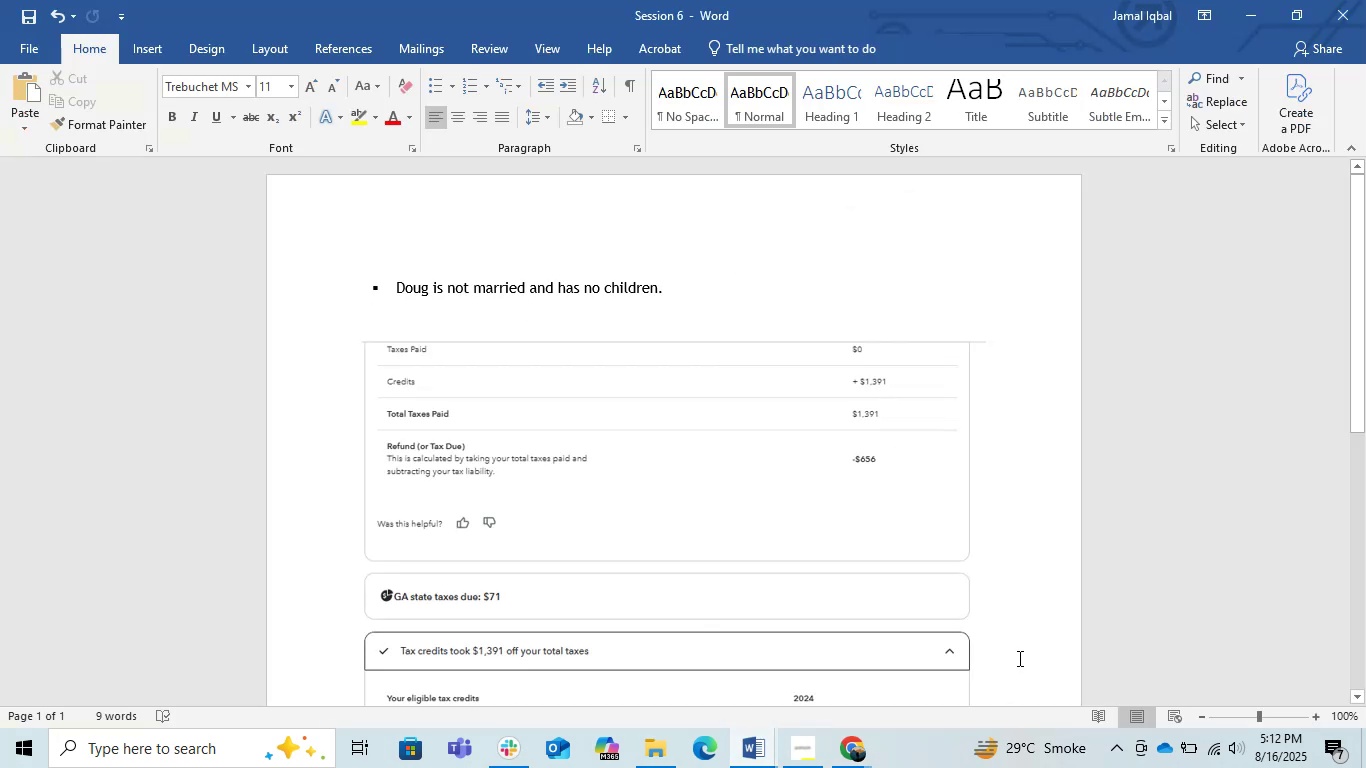 
key(Control+S)
 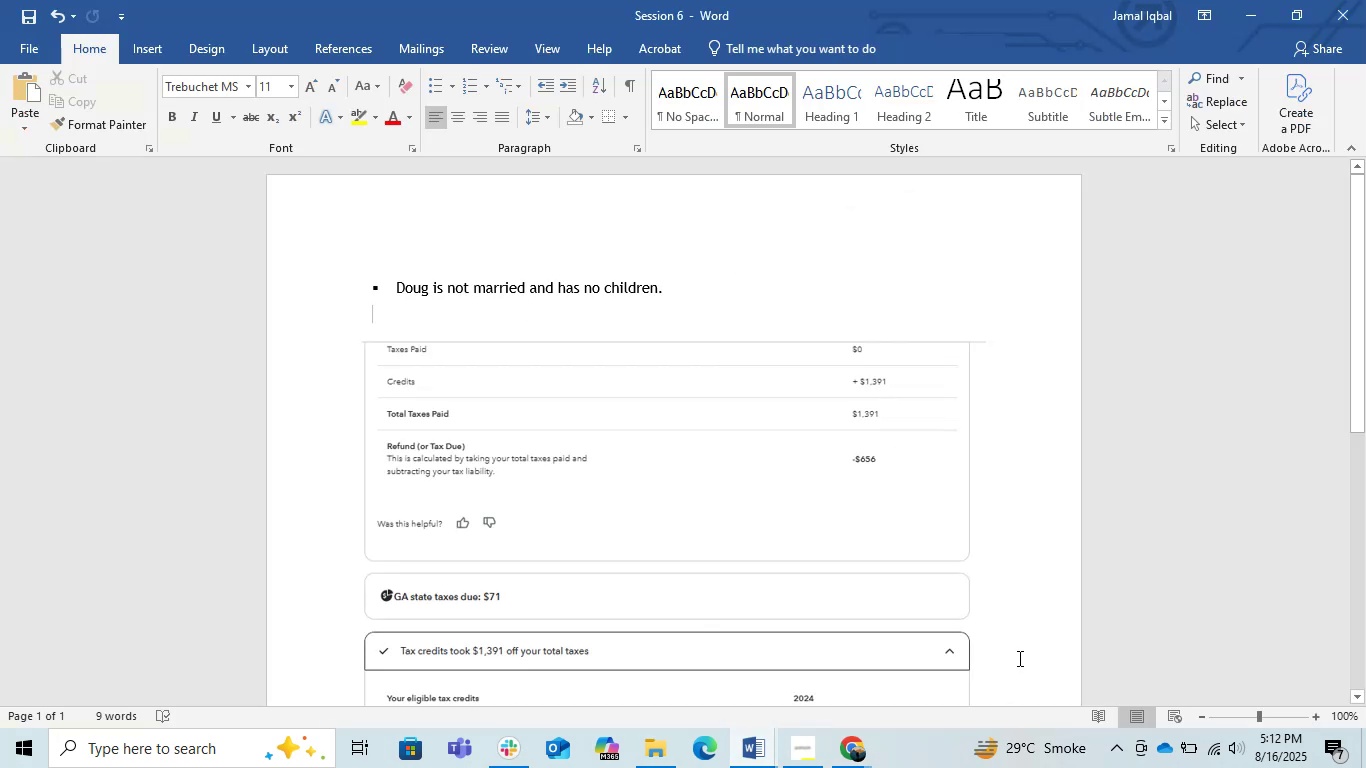 
key(Control+S)
 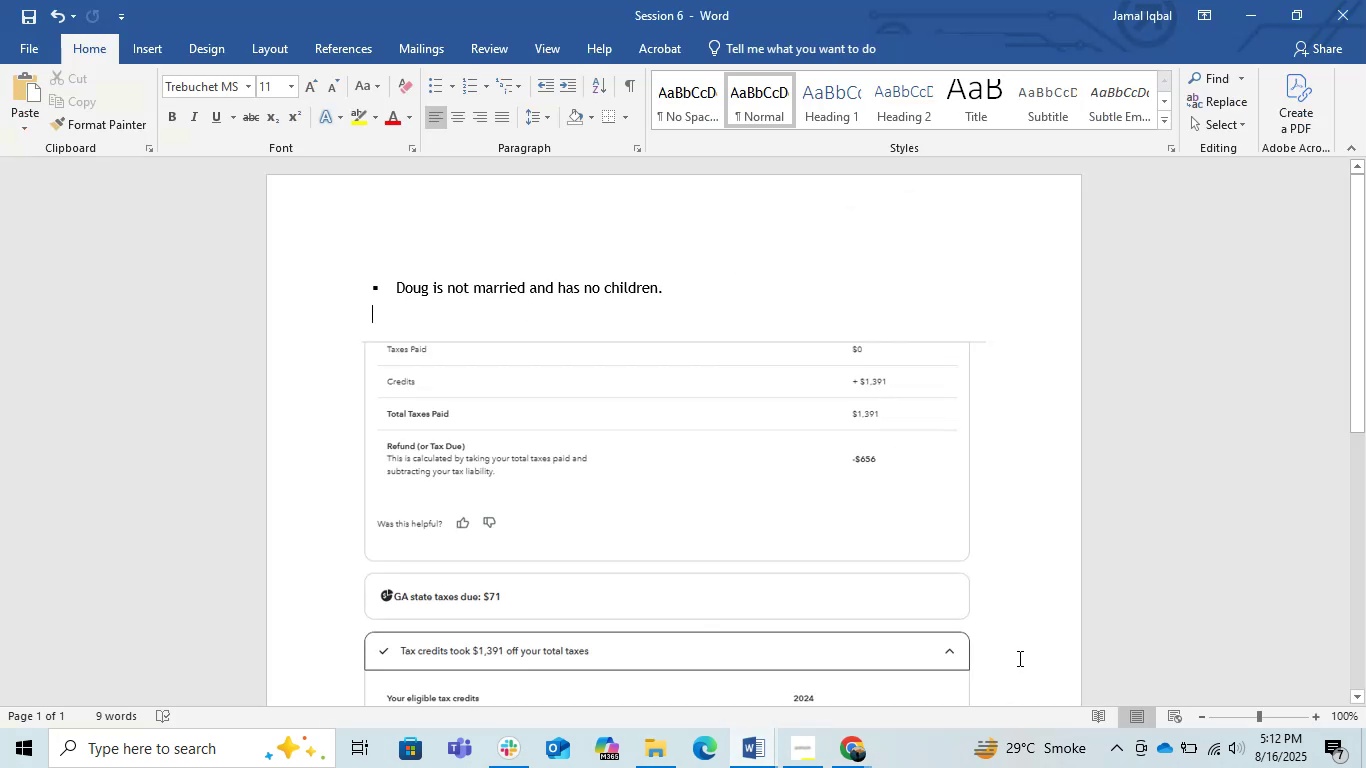 
key(Control+S)
 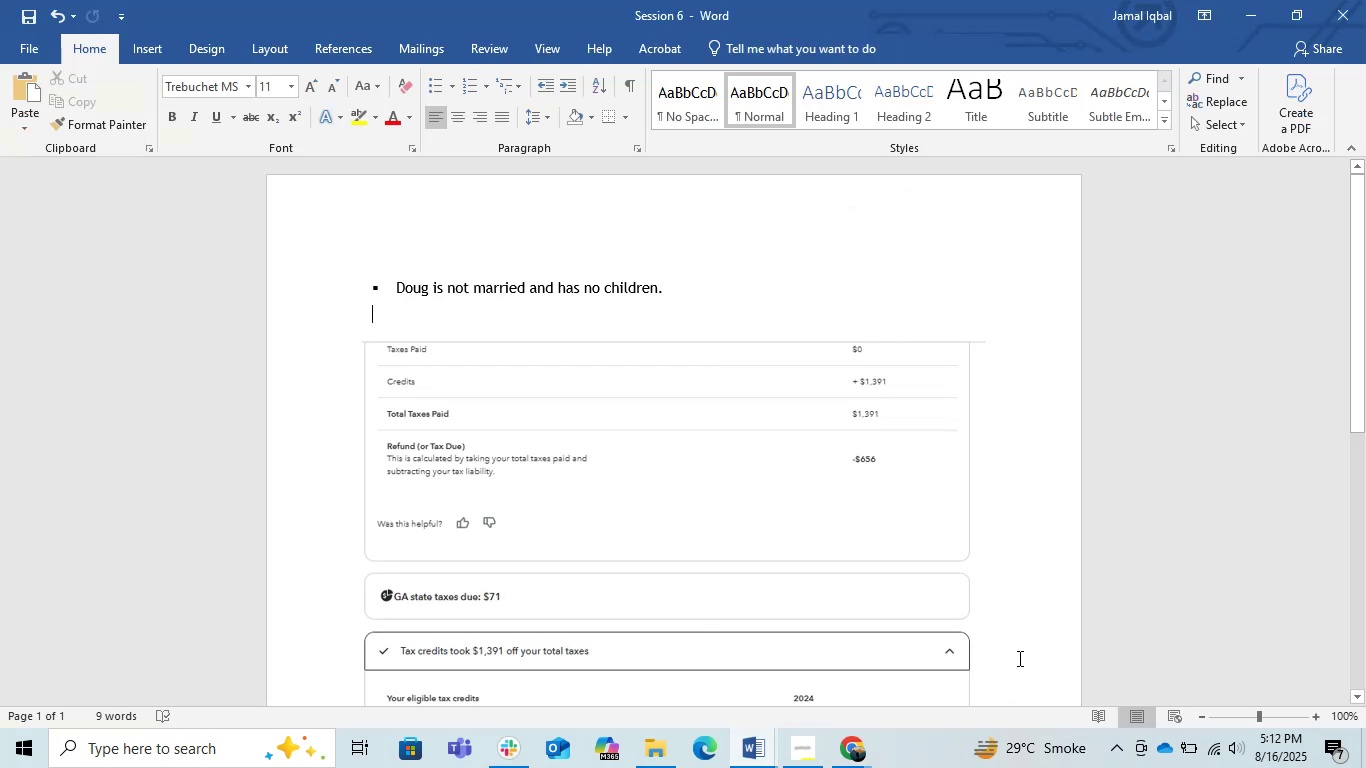 
key(Control+S)
 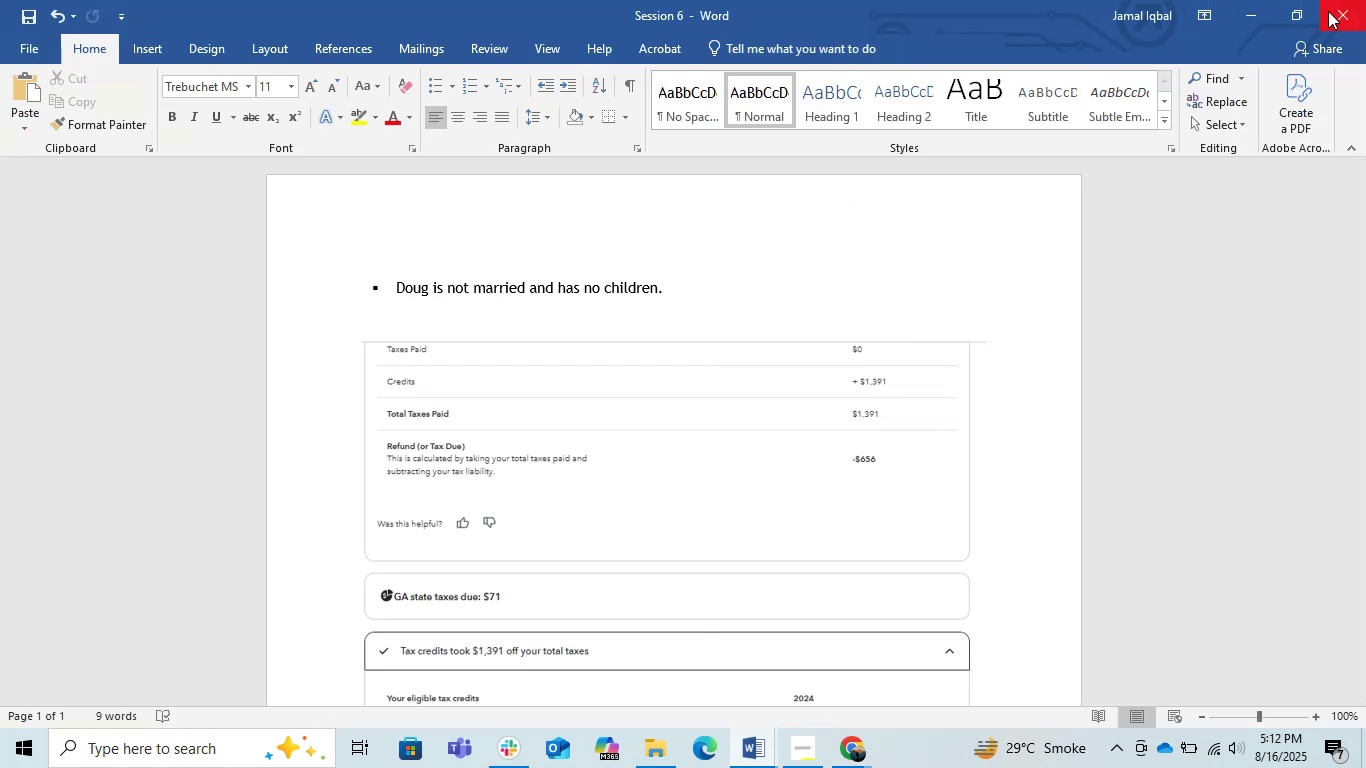 
left_click([1328, 11])
 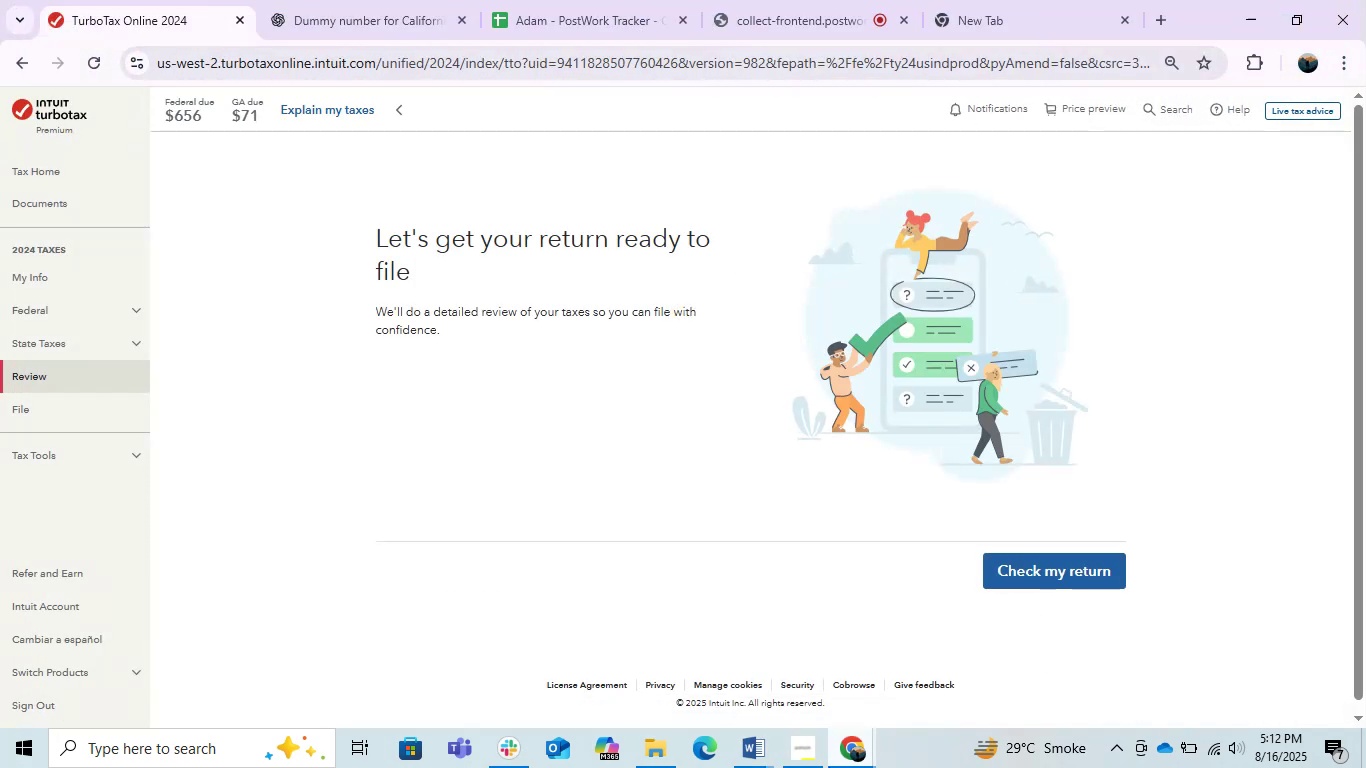 
left_click([755, 745])
 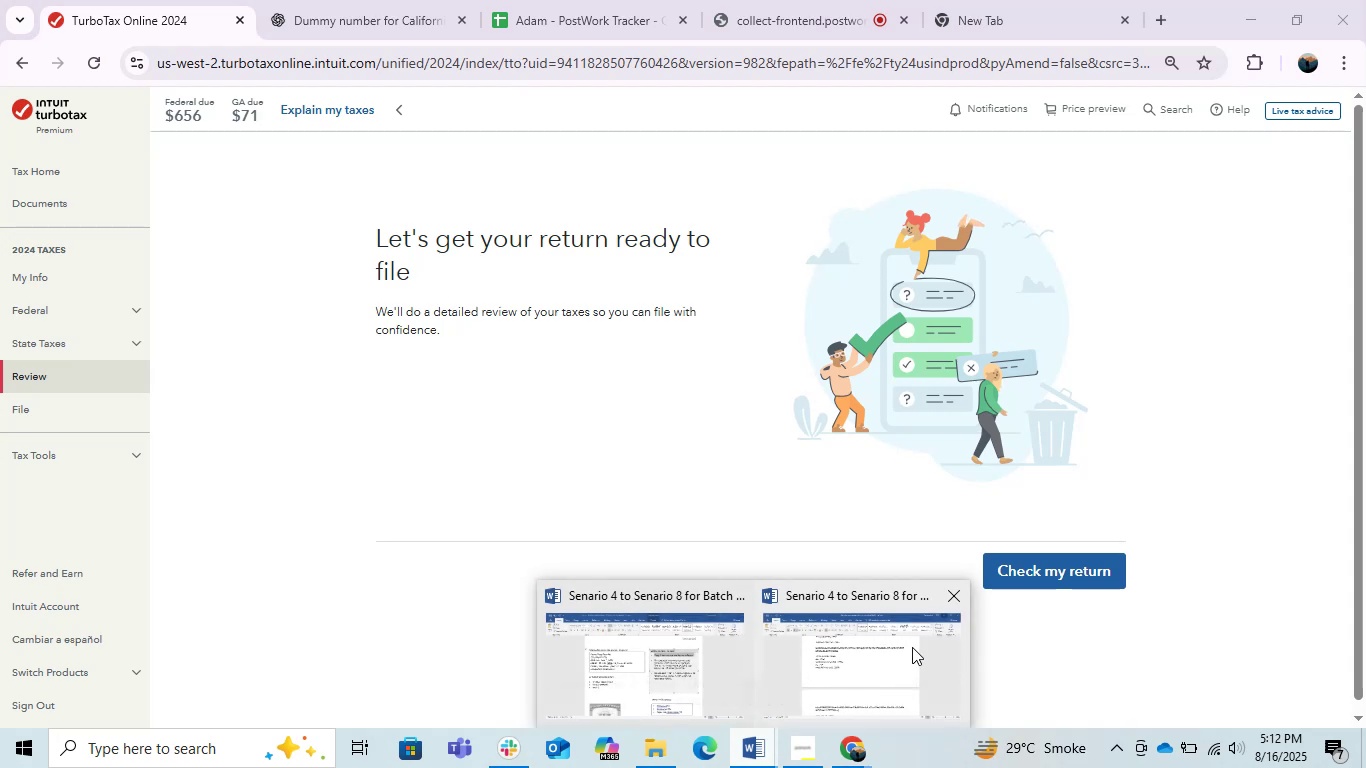 
left_click_drag(start_coordinate=[889, 655], to_coordinate=[894, 653])
 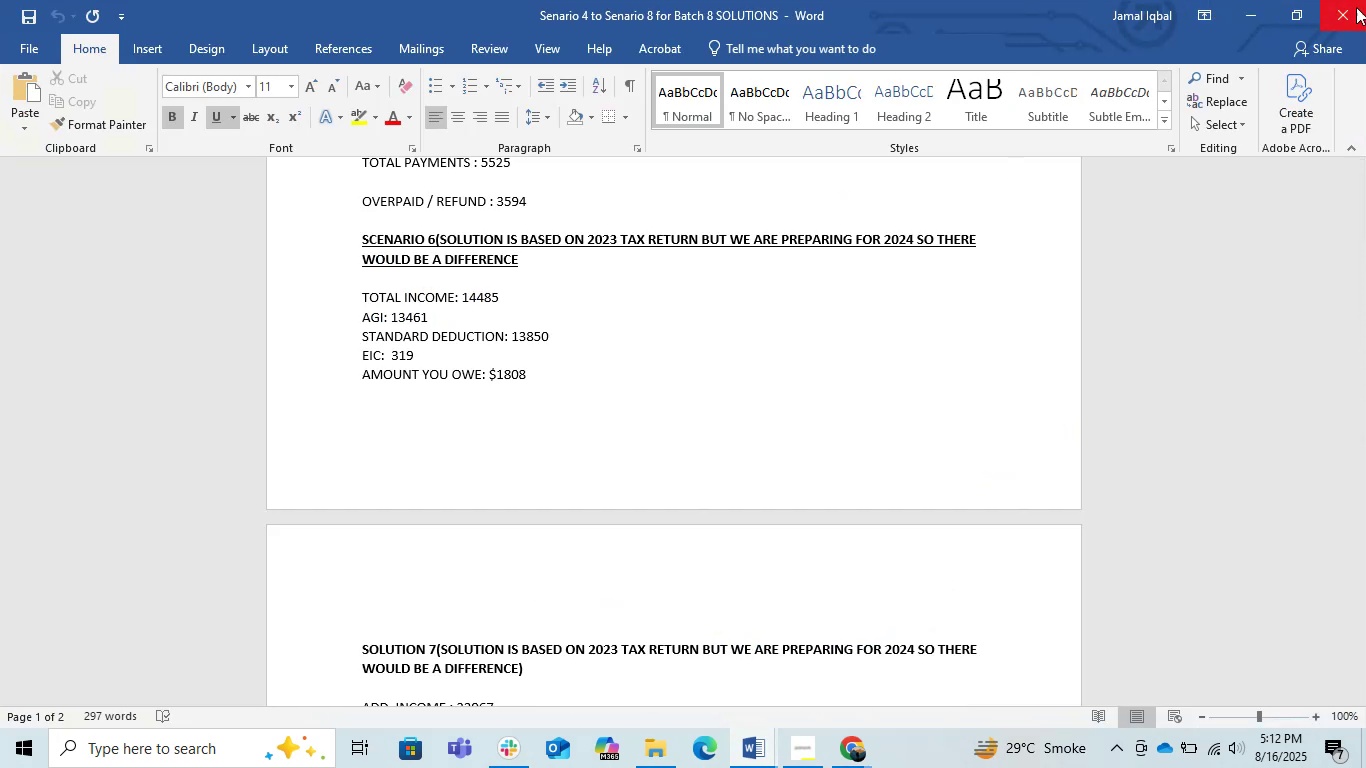 
left_click([1356, 7])
 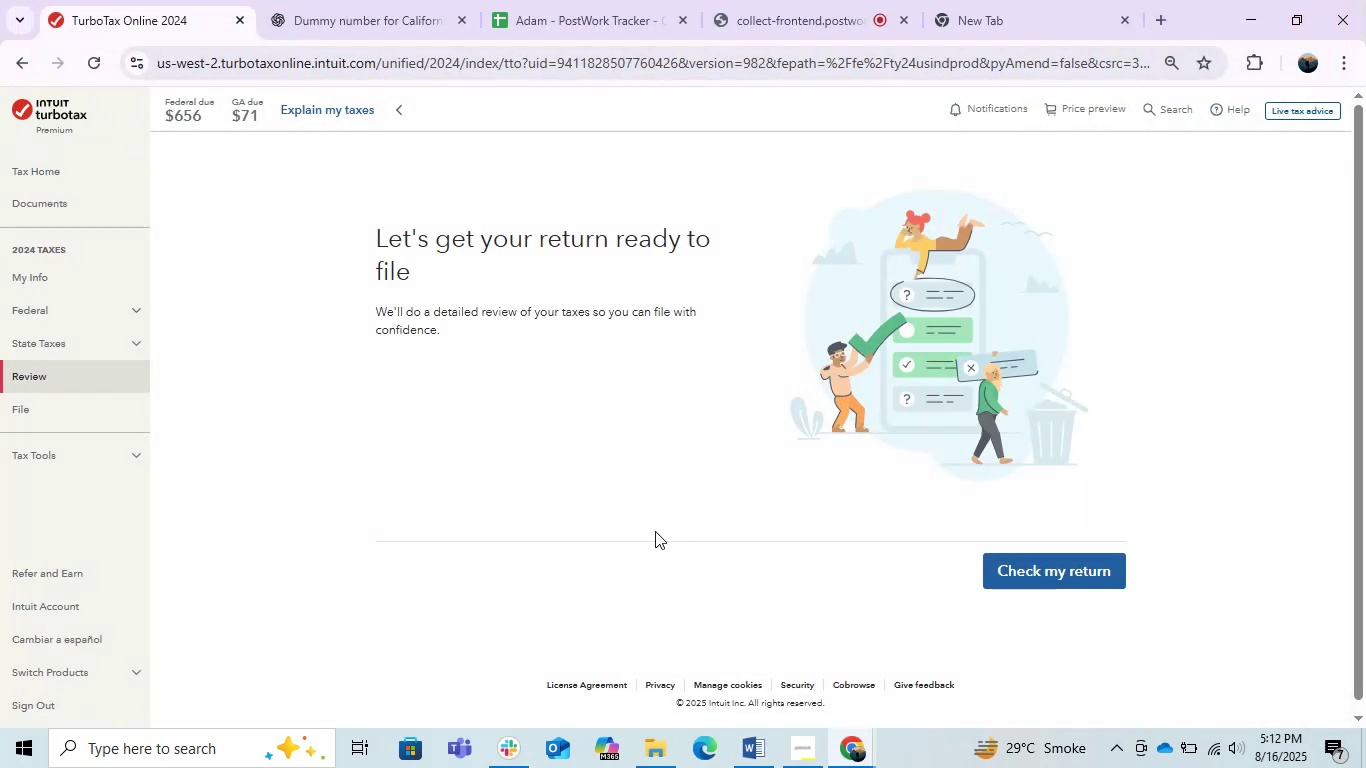 
left_click([645, 532])
 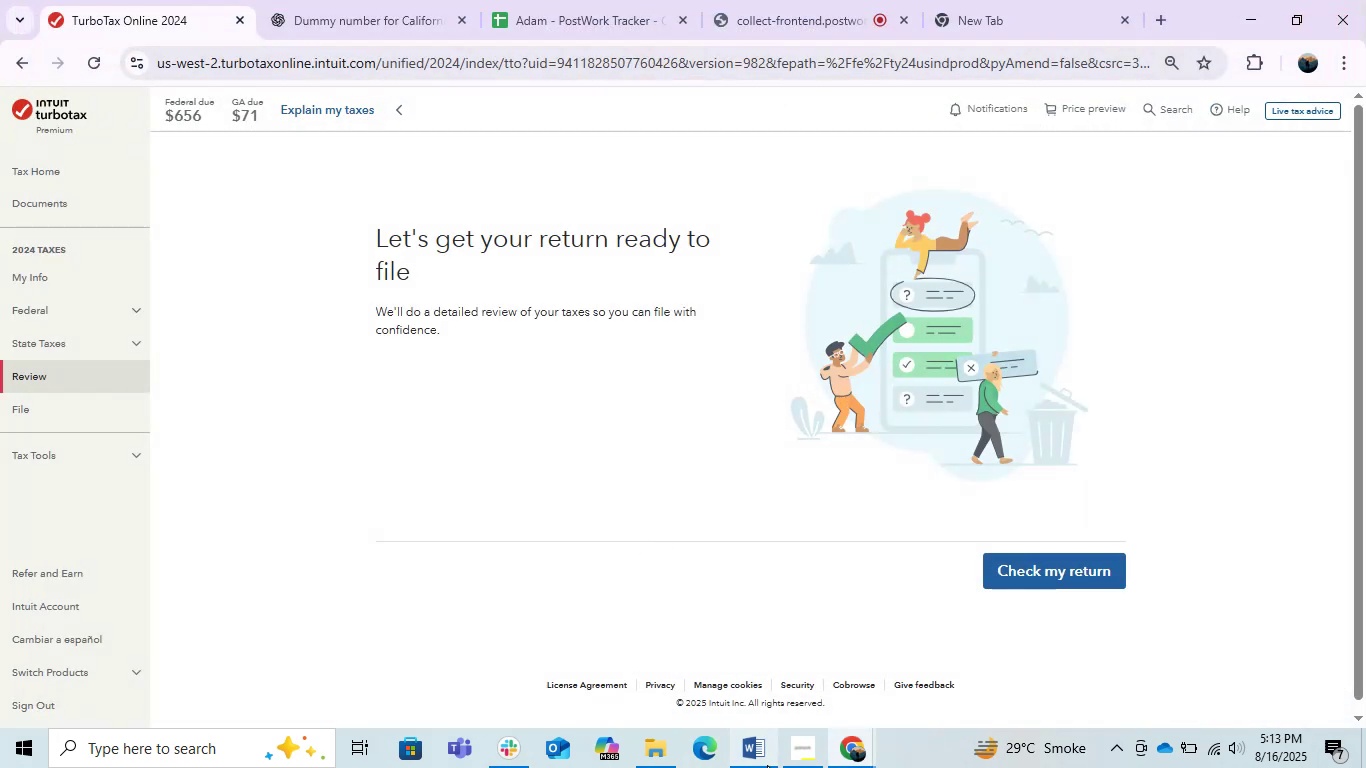 
left_click([752, 762])
 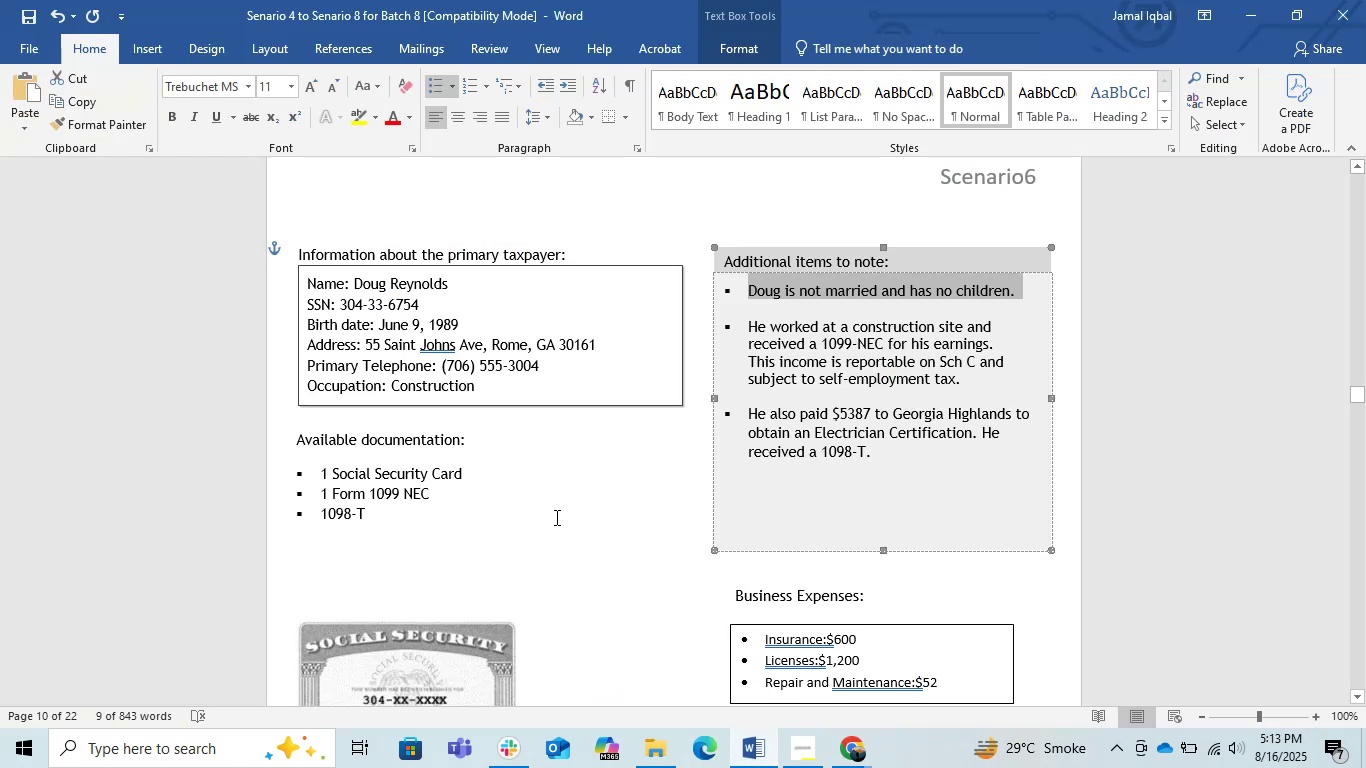 
left_click([553, 517])
 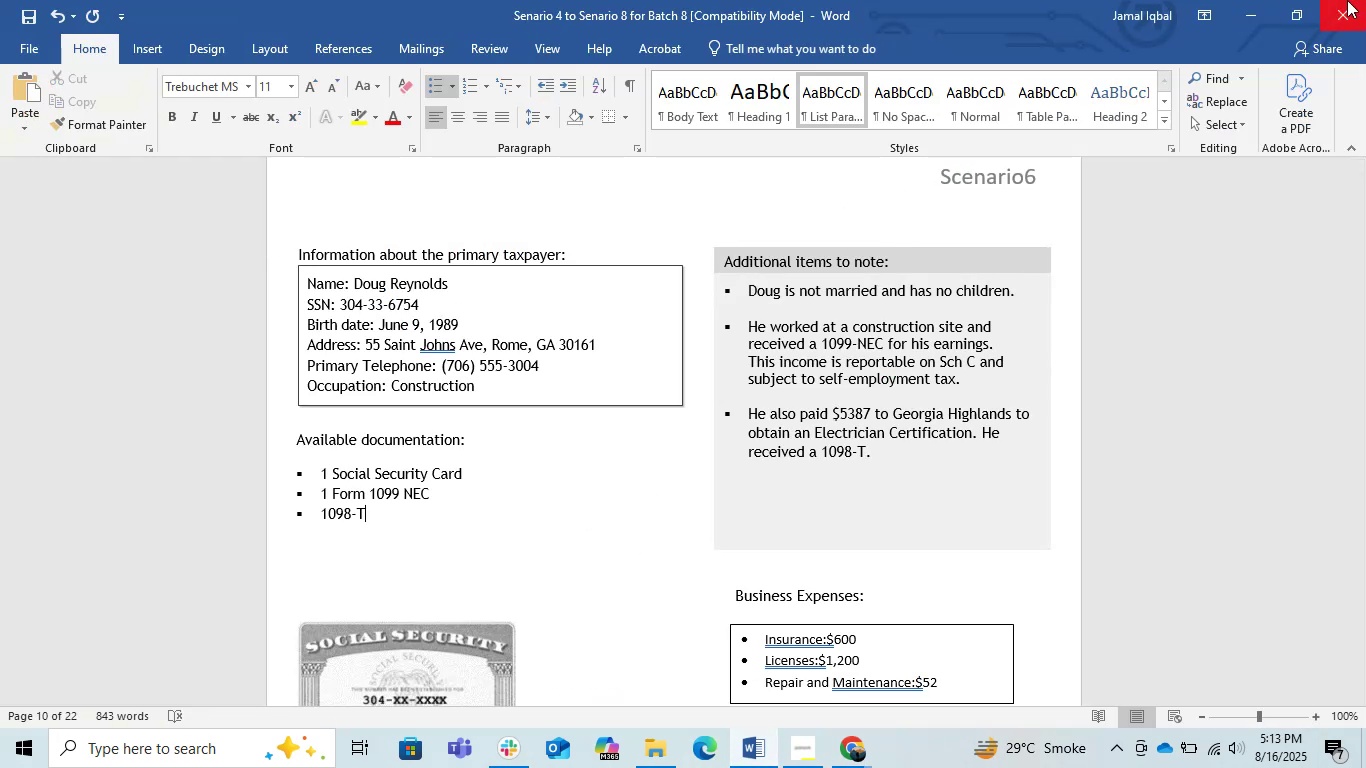 
left_click([1340, 0])
 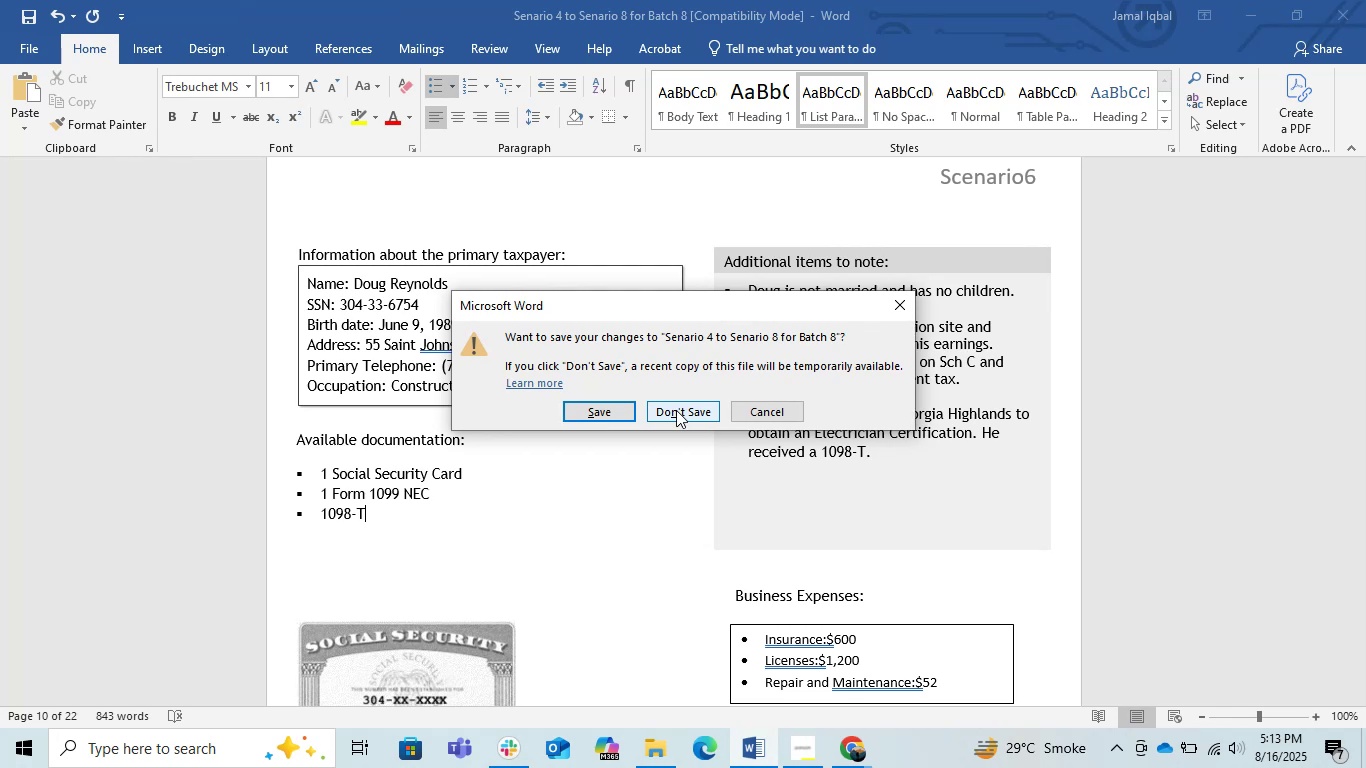 
wait(5.19)
 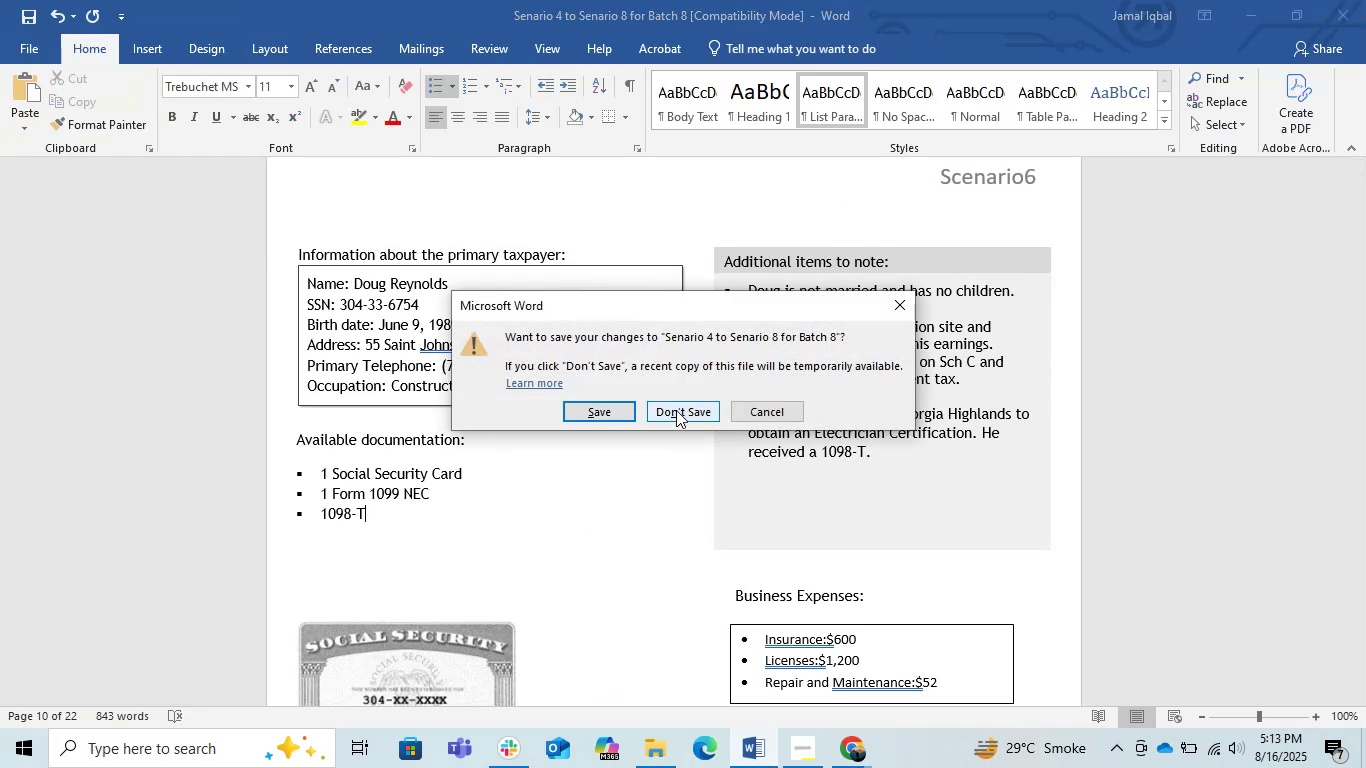 
left_click([676, 410])
 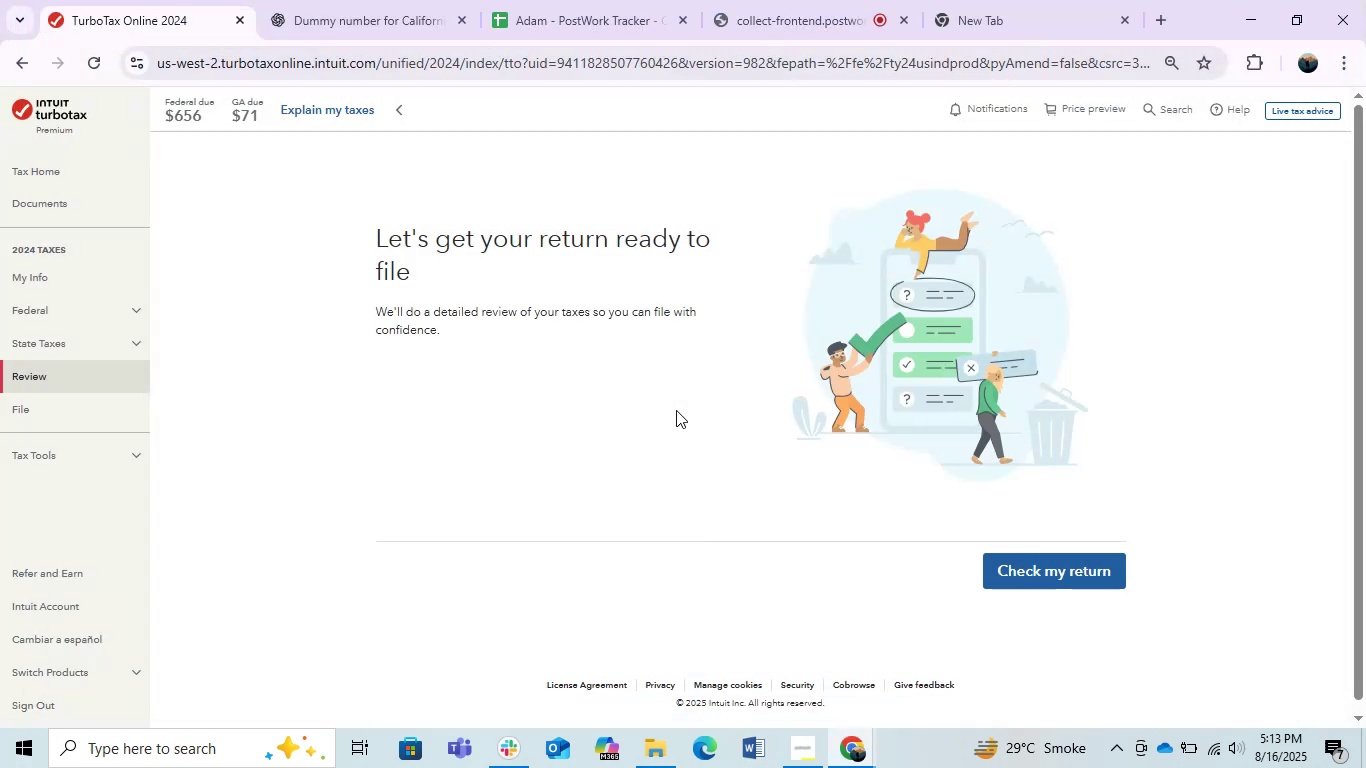 
left_click([672, 410])
 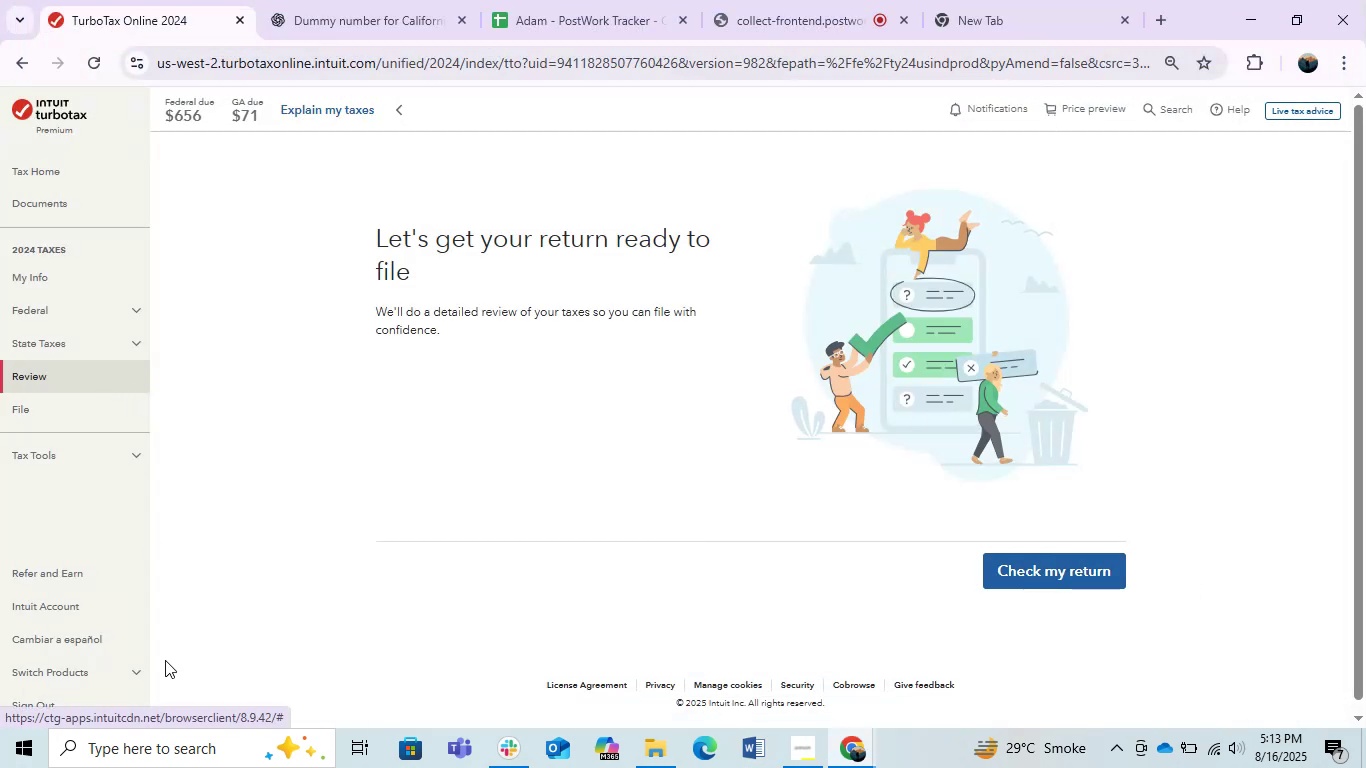 
left_click([60, 682])
 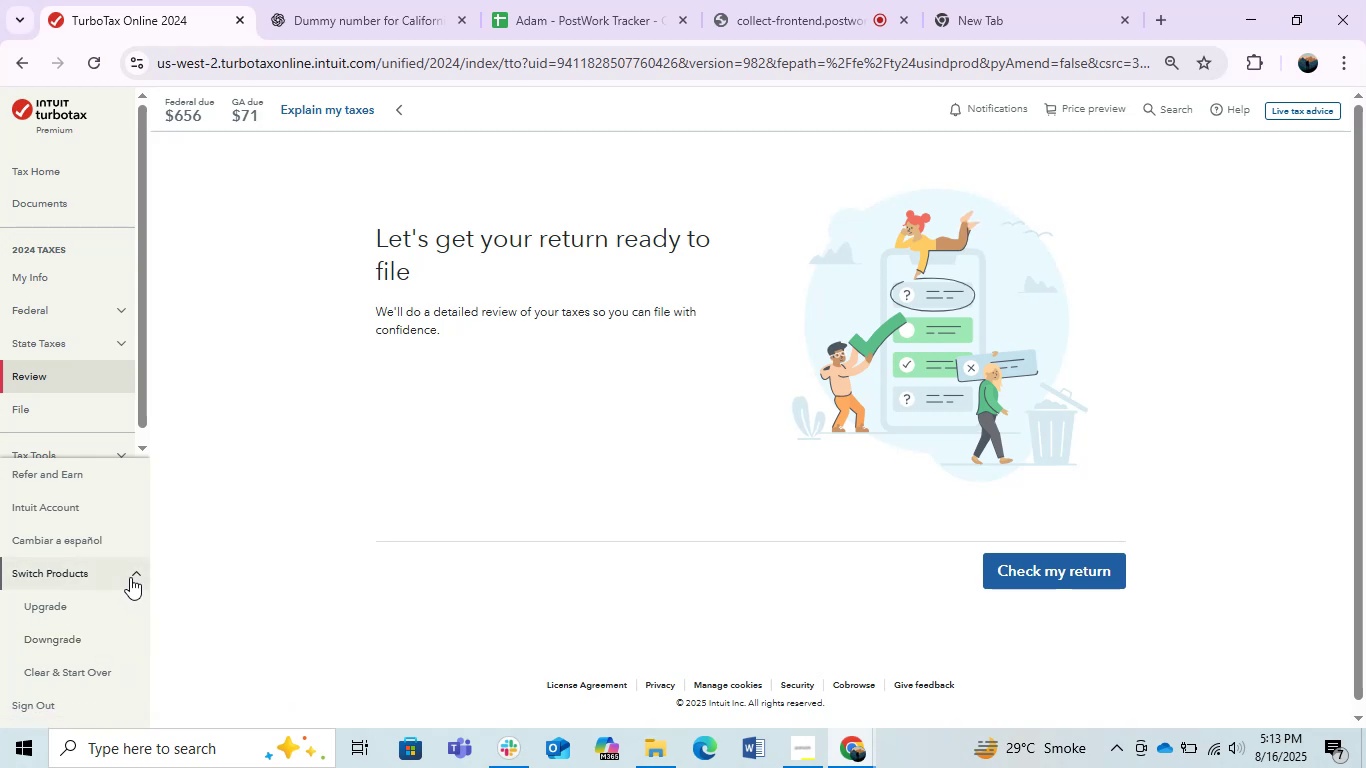 
wait(6.75)
 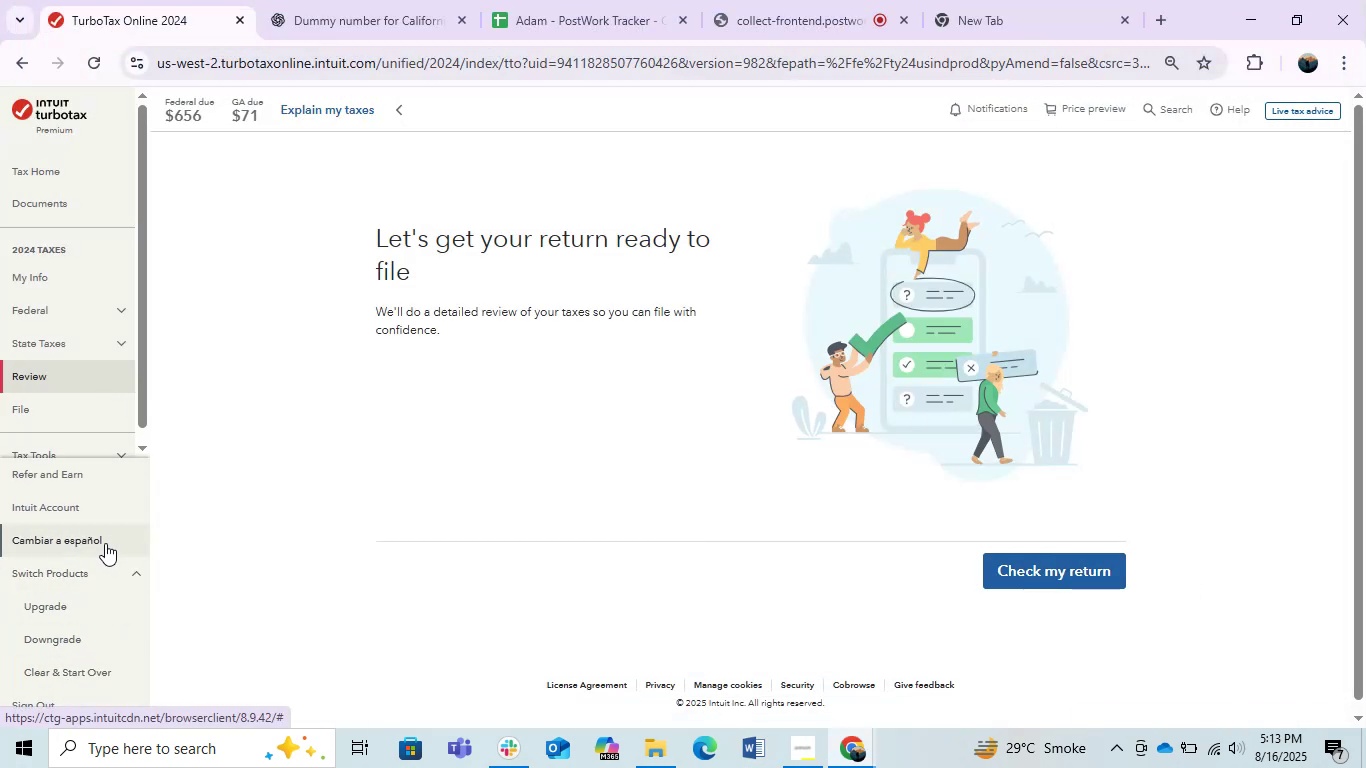 
left_click([95, 671])
 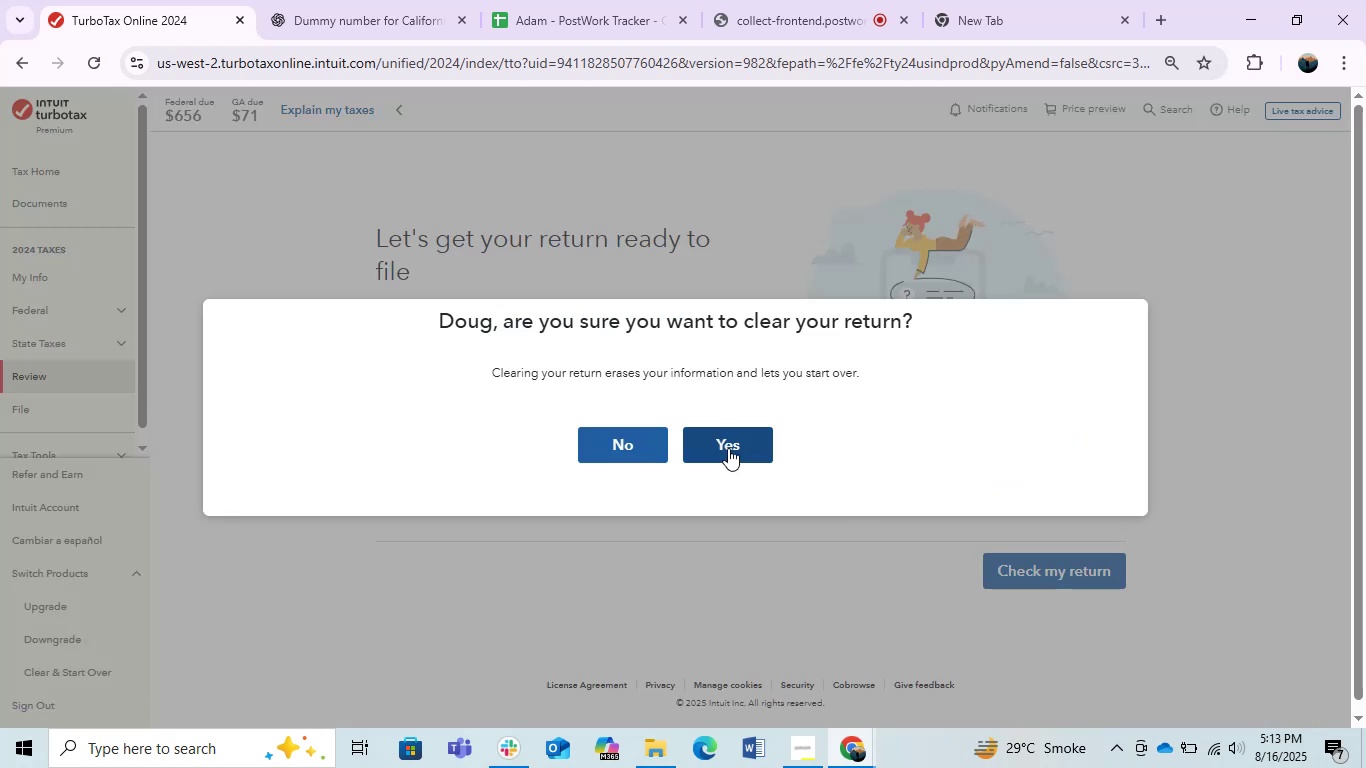 
left_click([728, 448])
 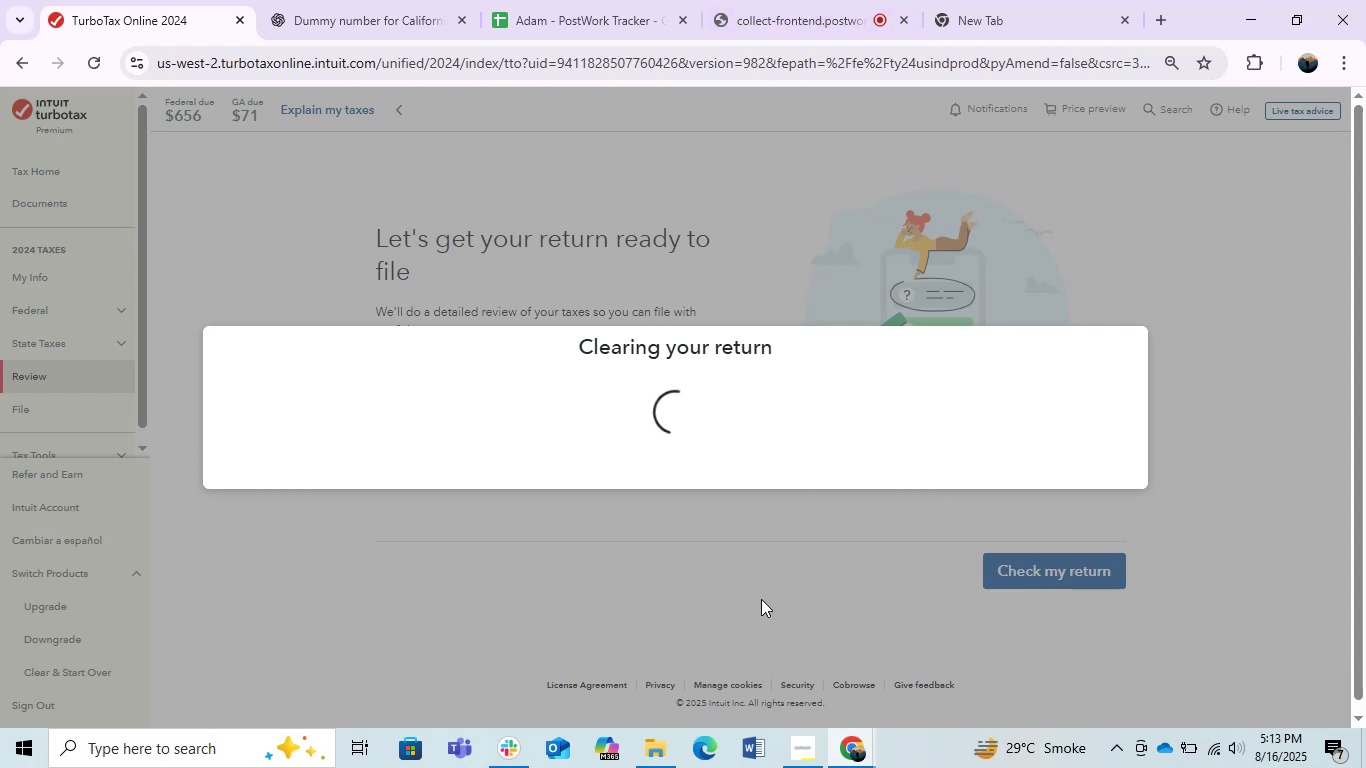 